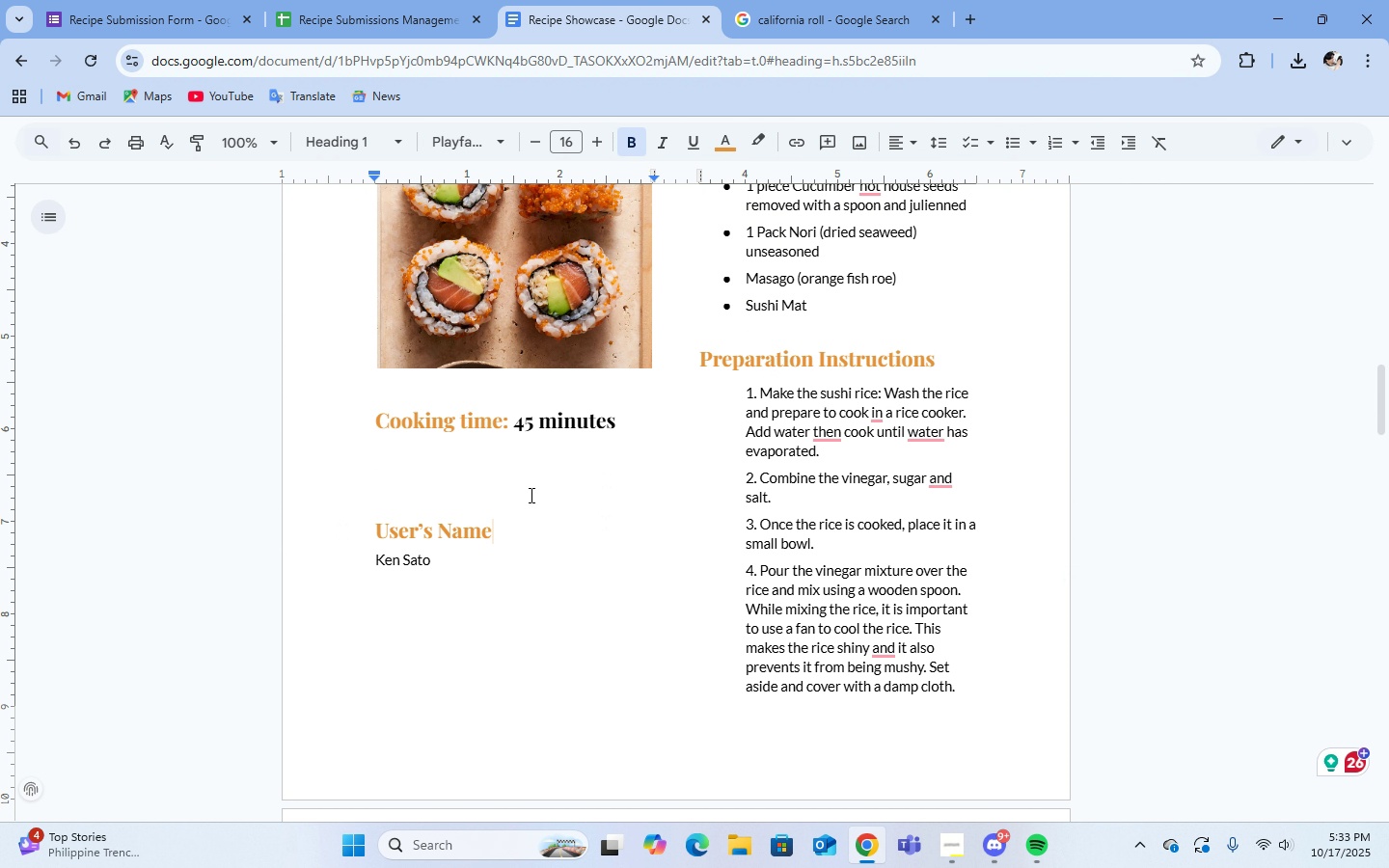 
left_click([530, 495])
 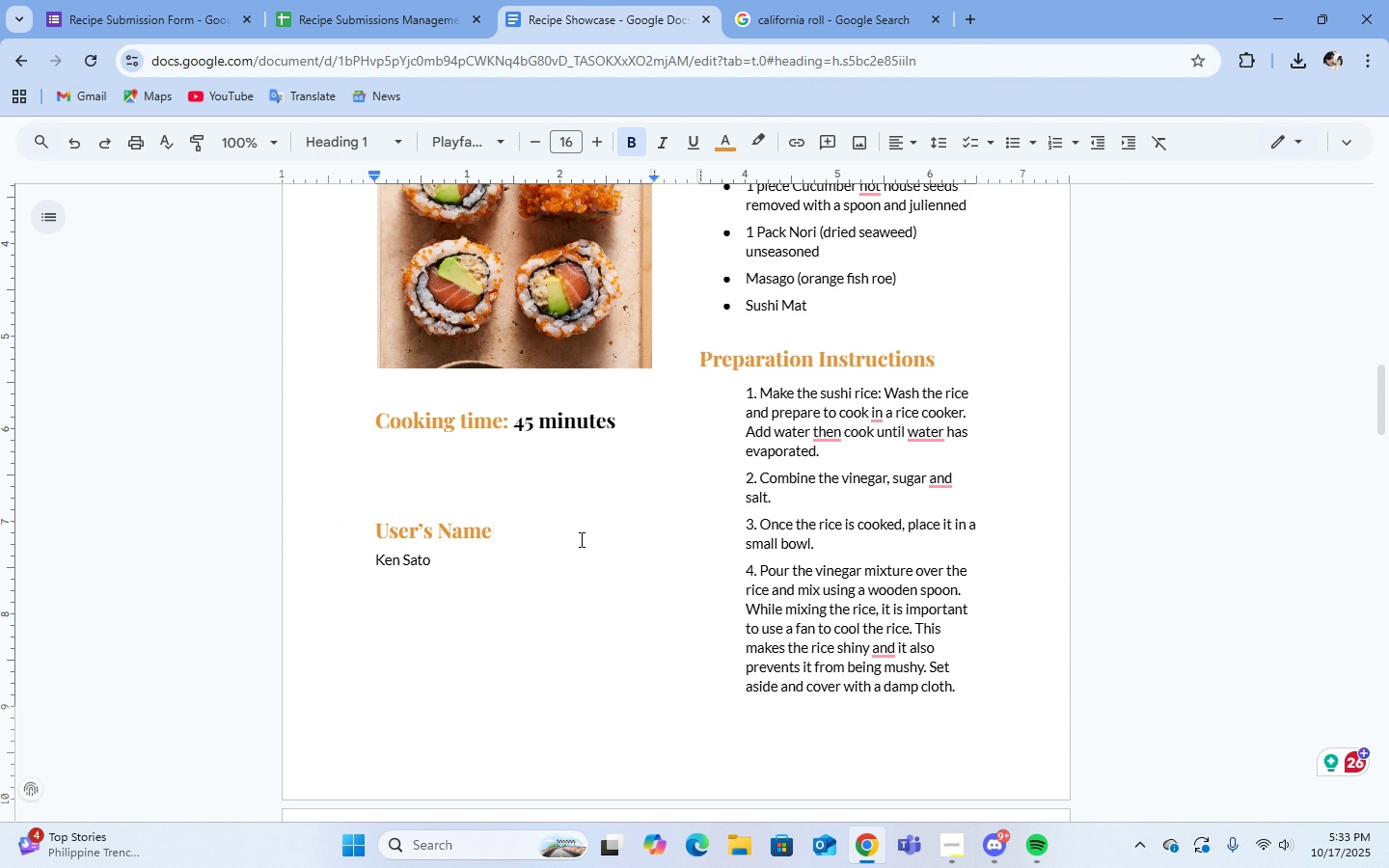 
scroll: coordinate [960, 643], scroll_direction: down, amount: 17.0
 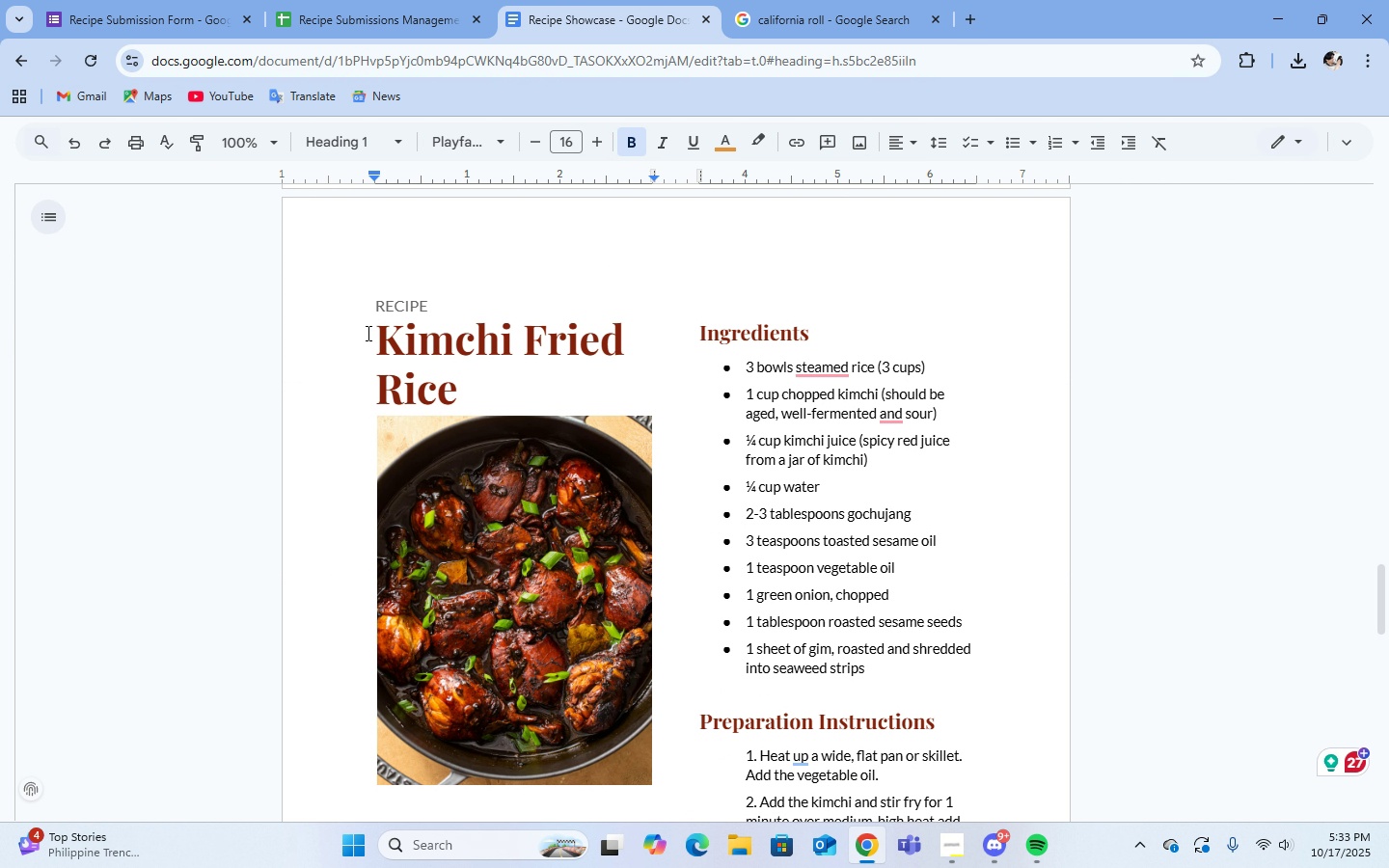 
left_click_drag(start_coordinate=[366, 333], to_coordinate=[475, 382])
 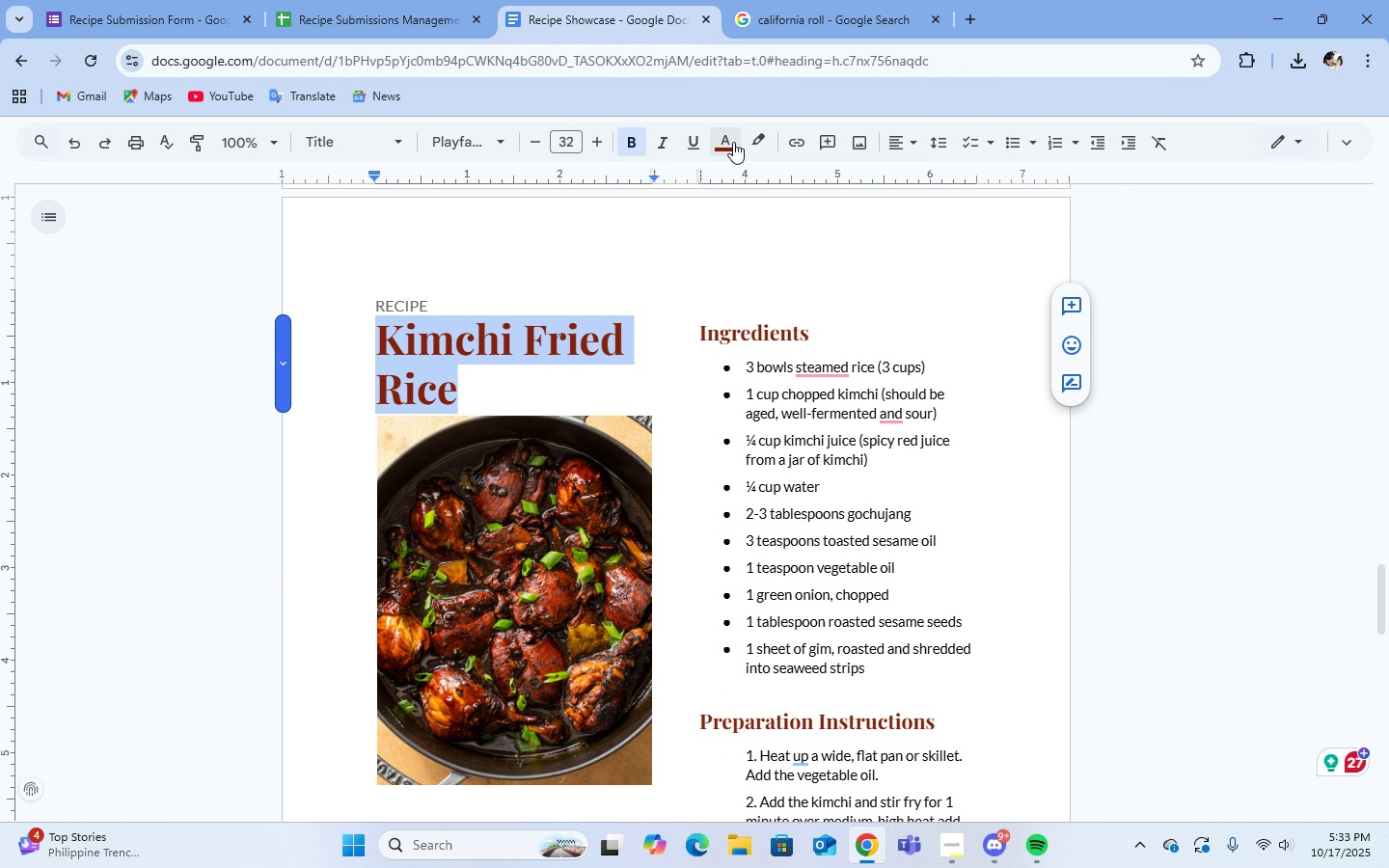 
left_click([733, 142])
 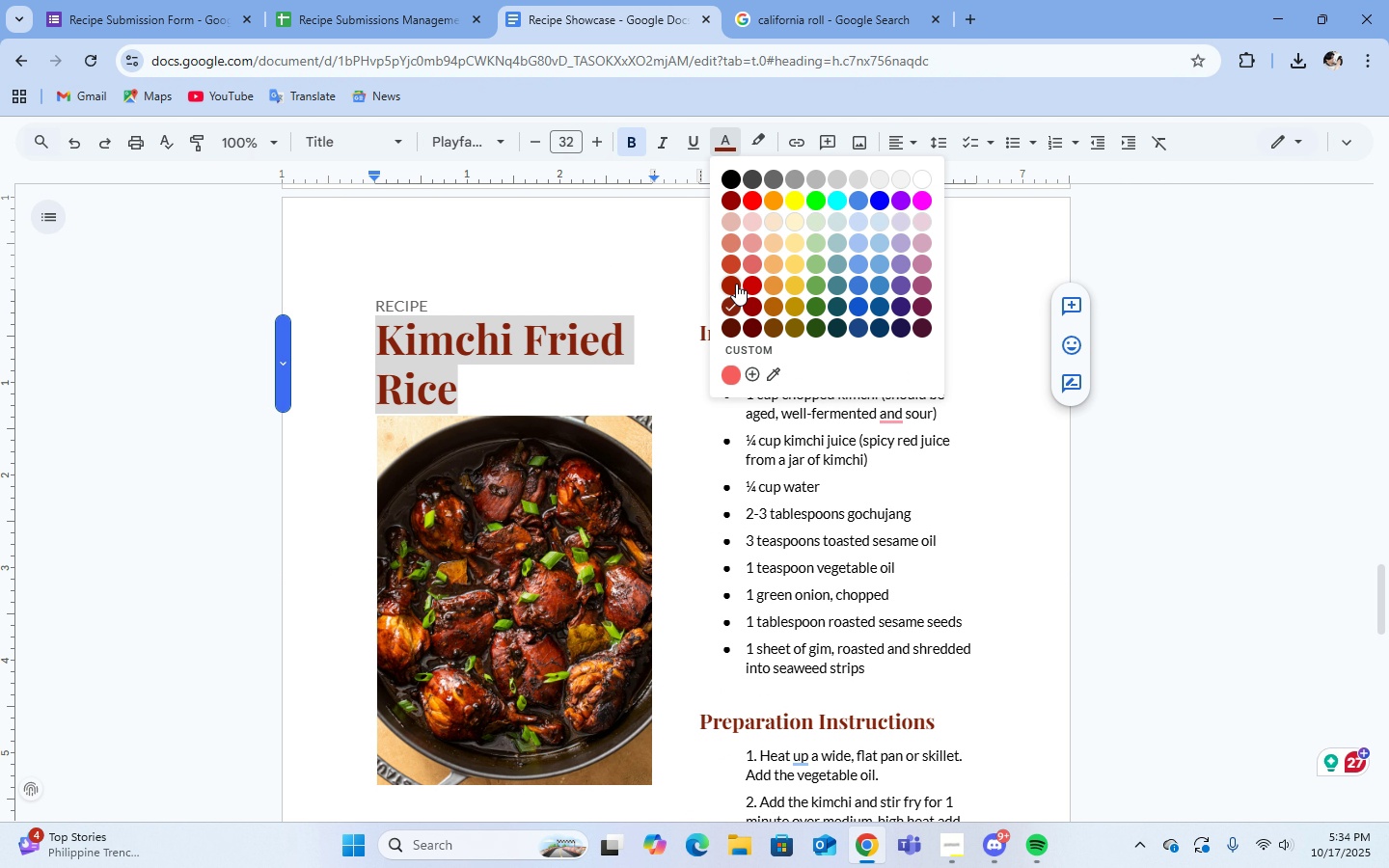 
left_click([758, 307])
 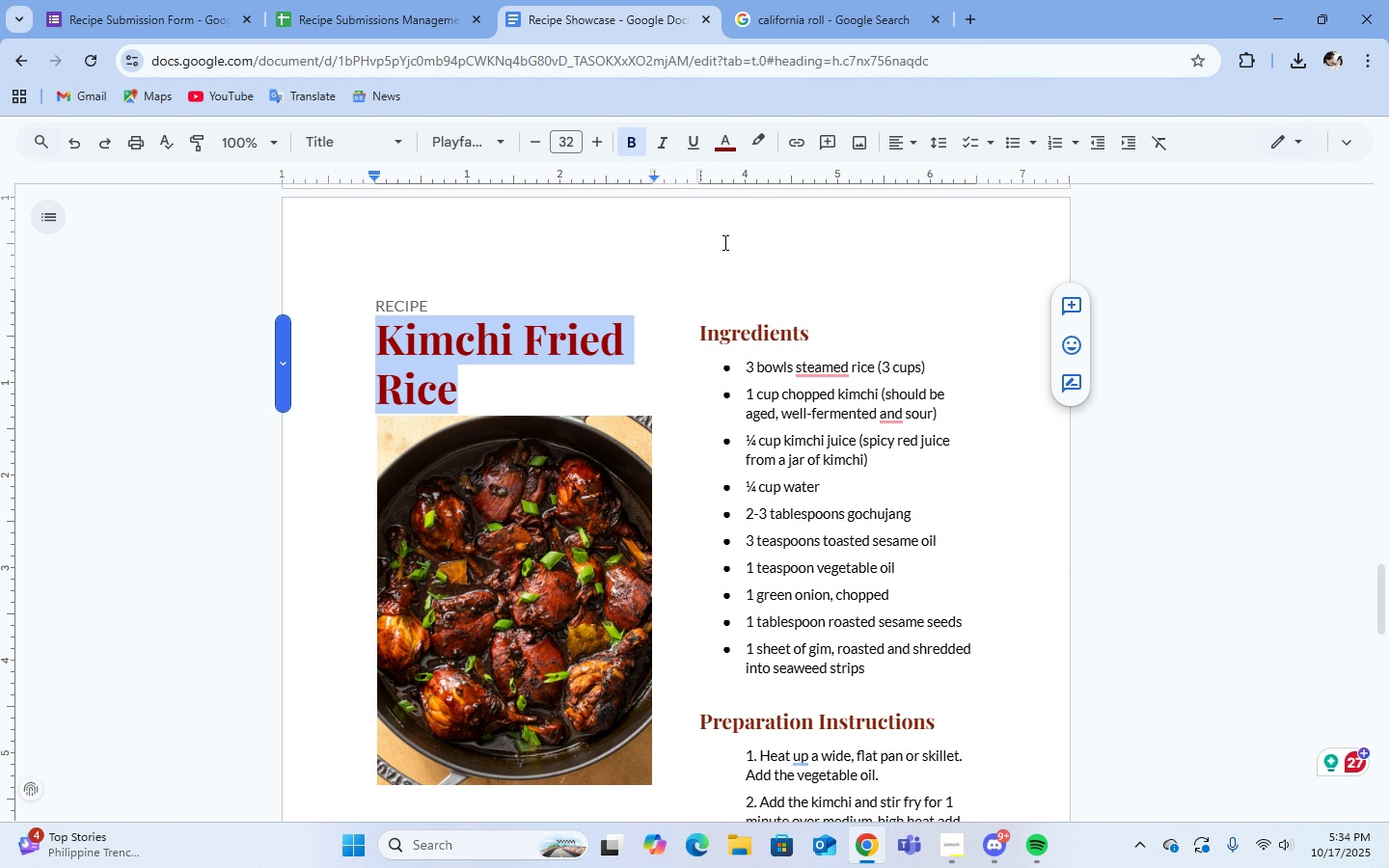 
left_click([868, 291])
 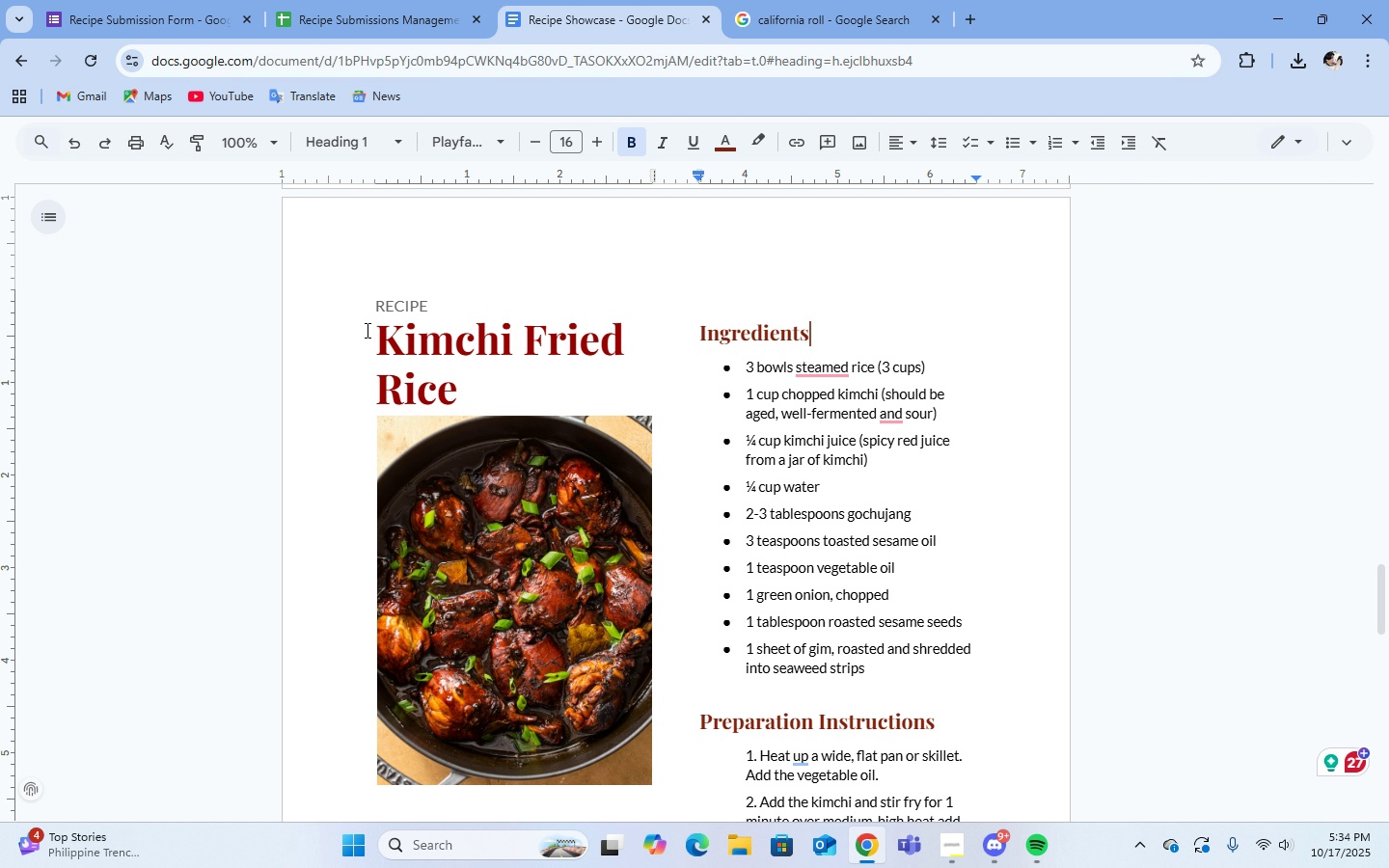 
left_click_drag(start_coordinate=[367, 329], to_coordinate=[482, 393])
 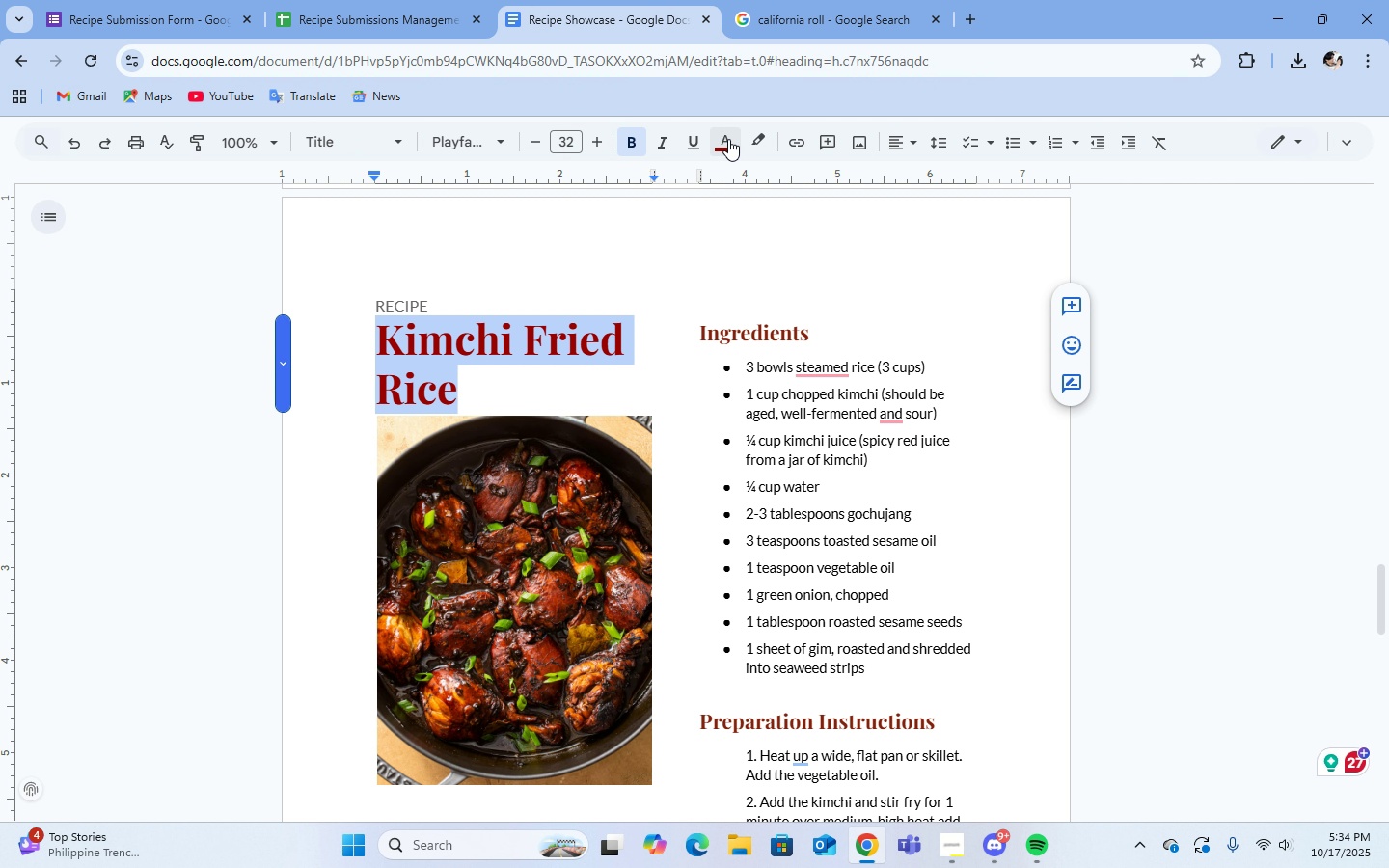 
left_click([728, 139])
 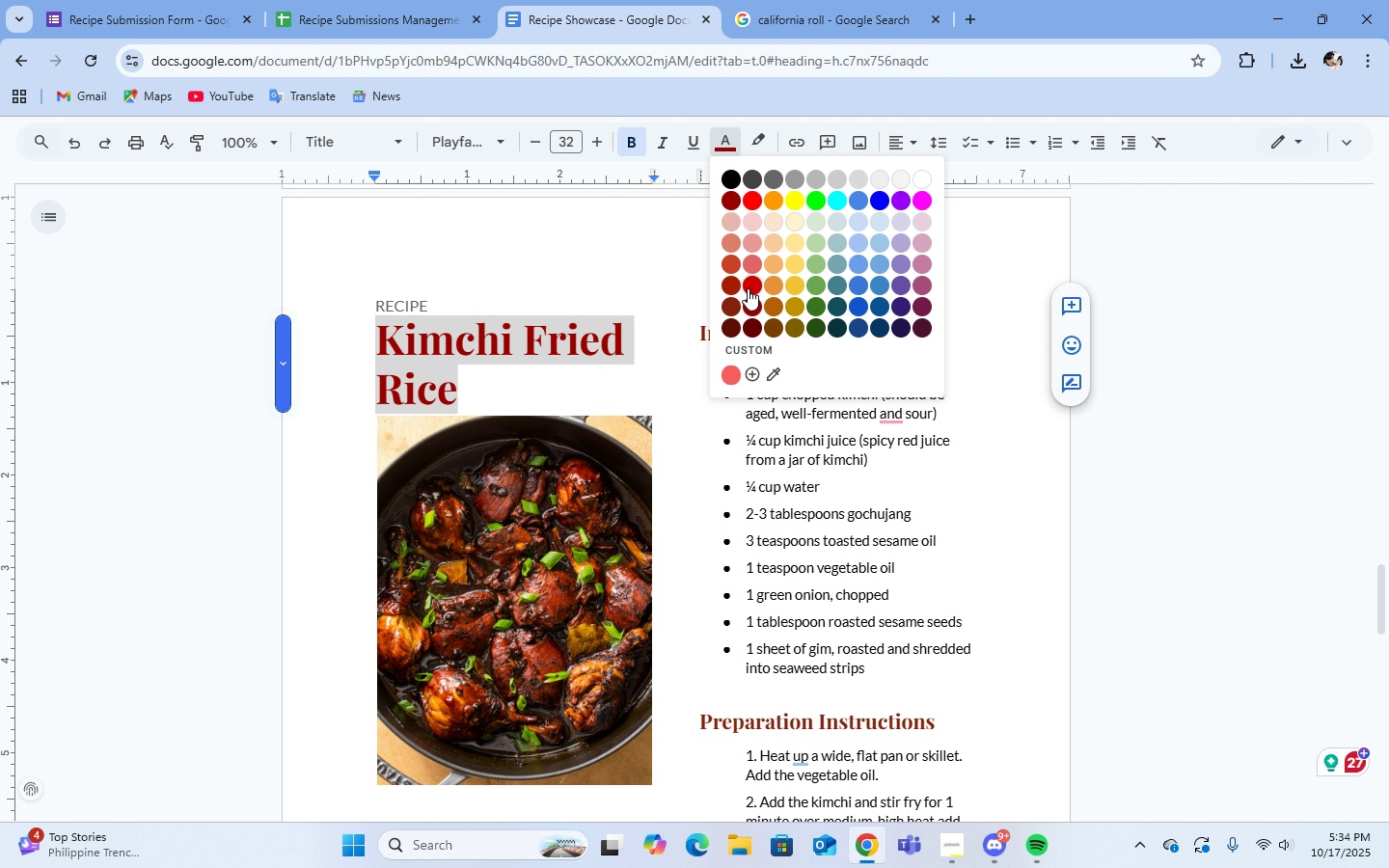 
left_click([748, 288])
 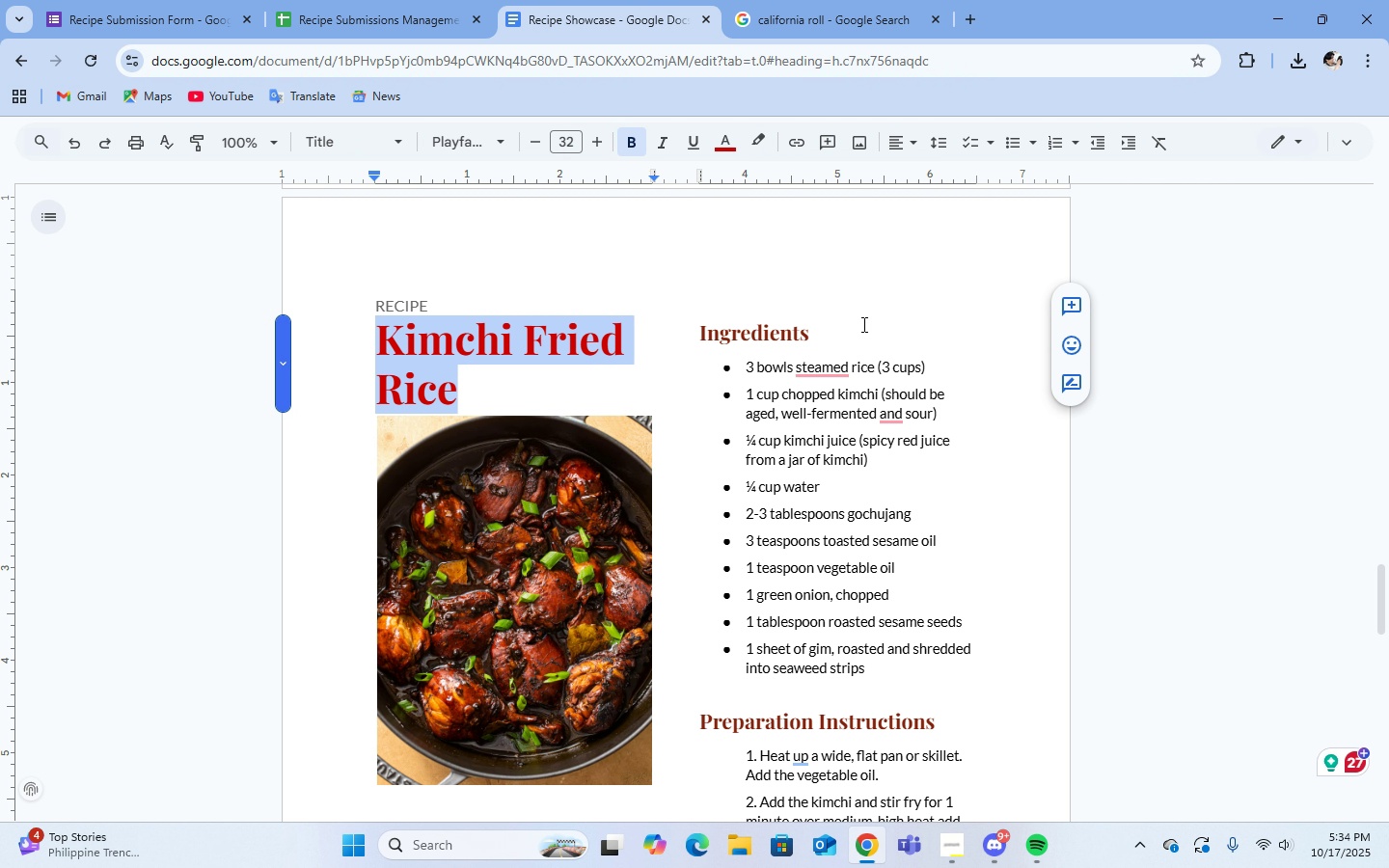 
left_click([862, 324])
 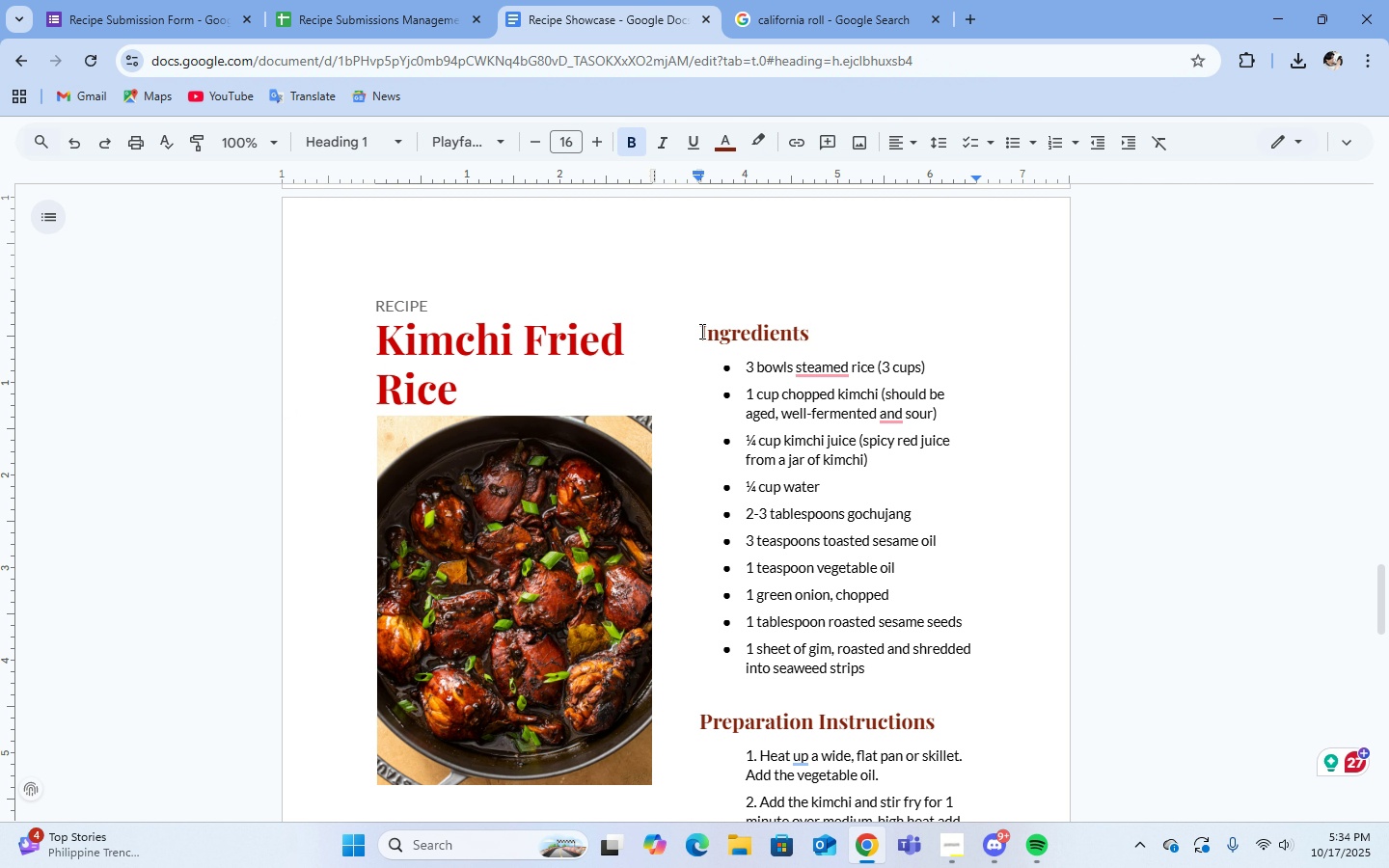 
left_click_drag(start_coordinate=[694, 329], to_coordinate=[822, 336])
 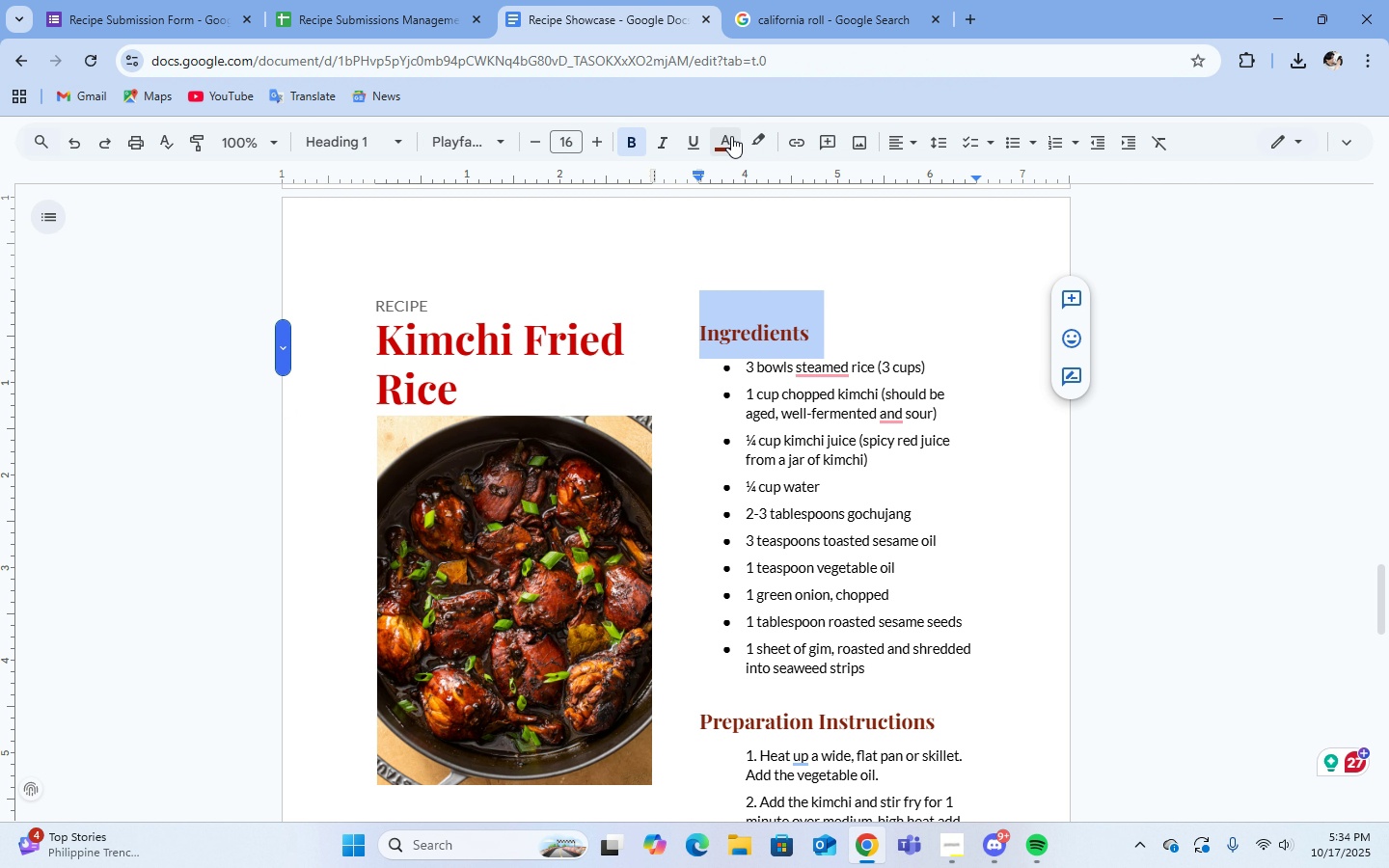 
left_click([731, 136])
 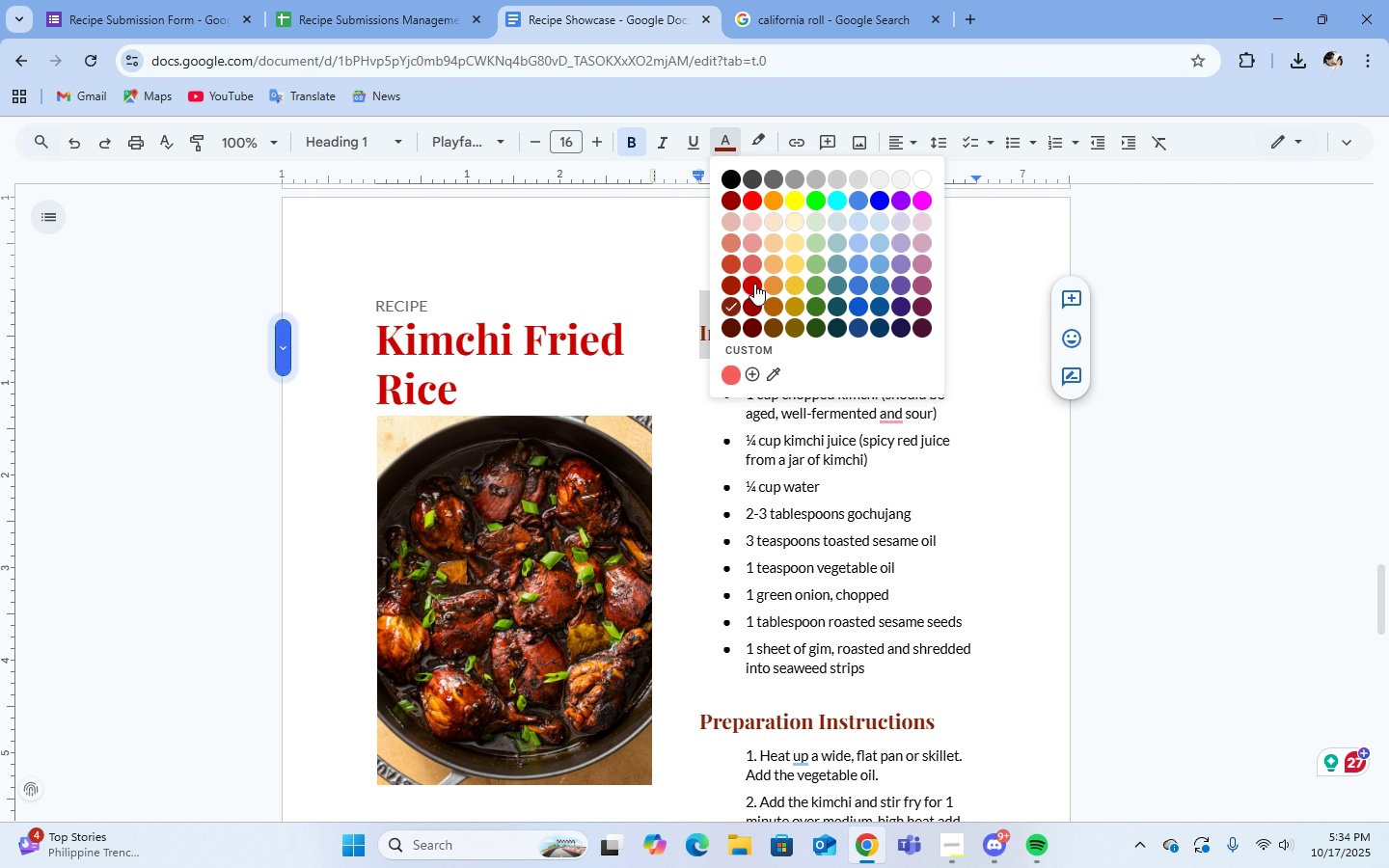 
left_click([754, 284])
 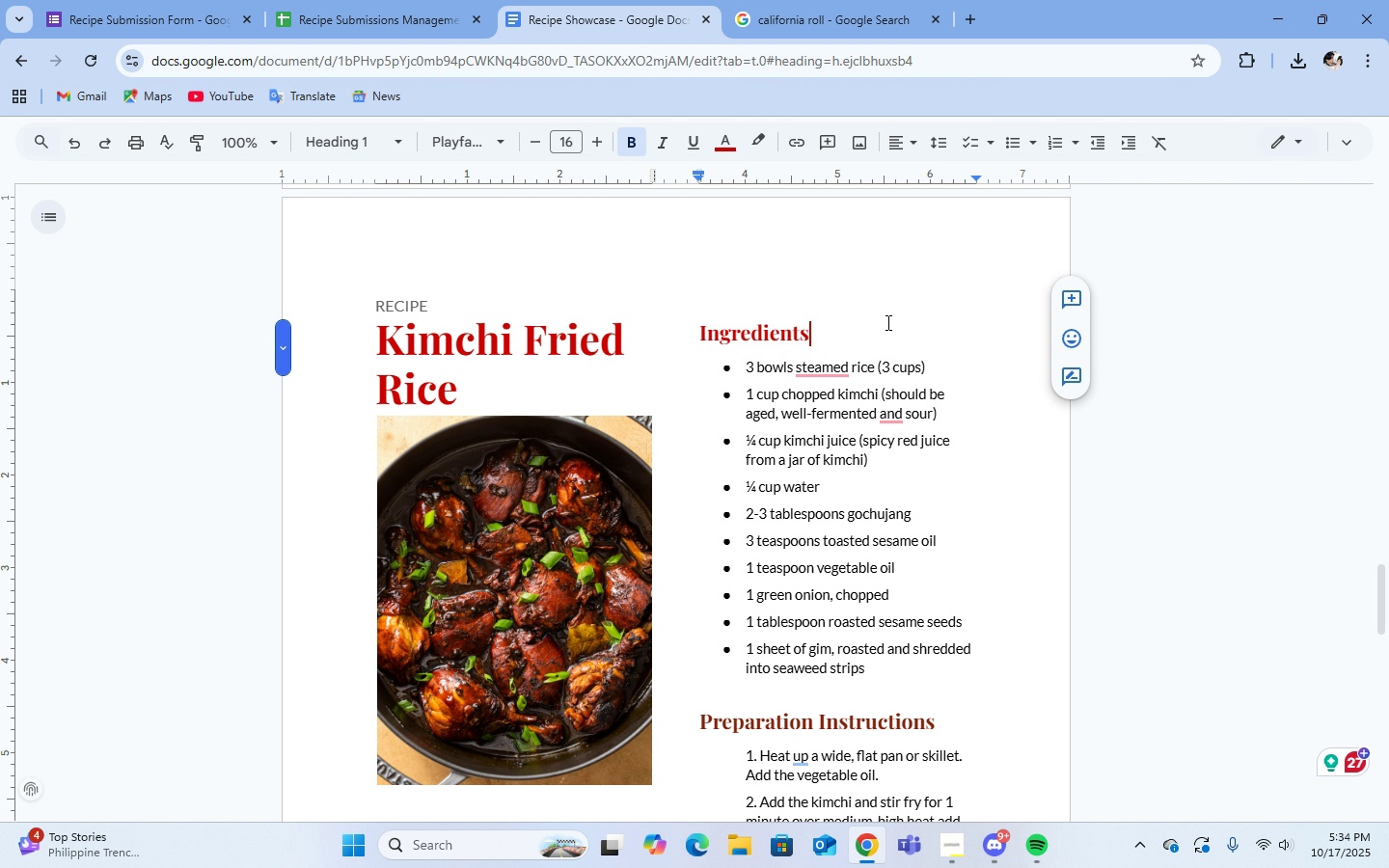 
left_click([886, 322])
 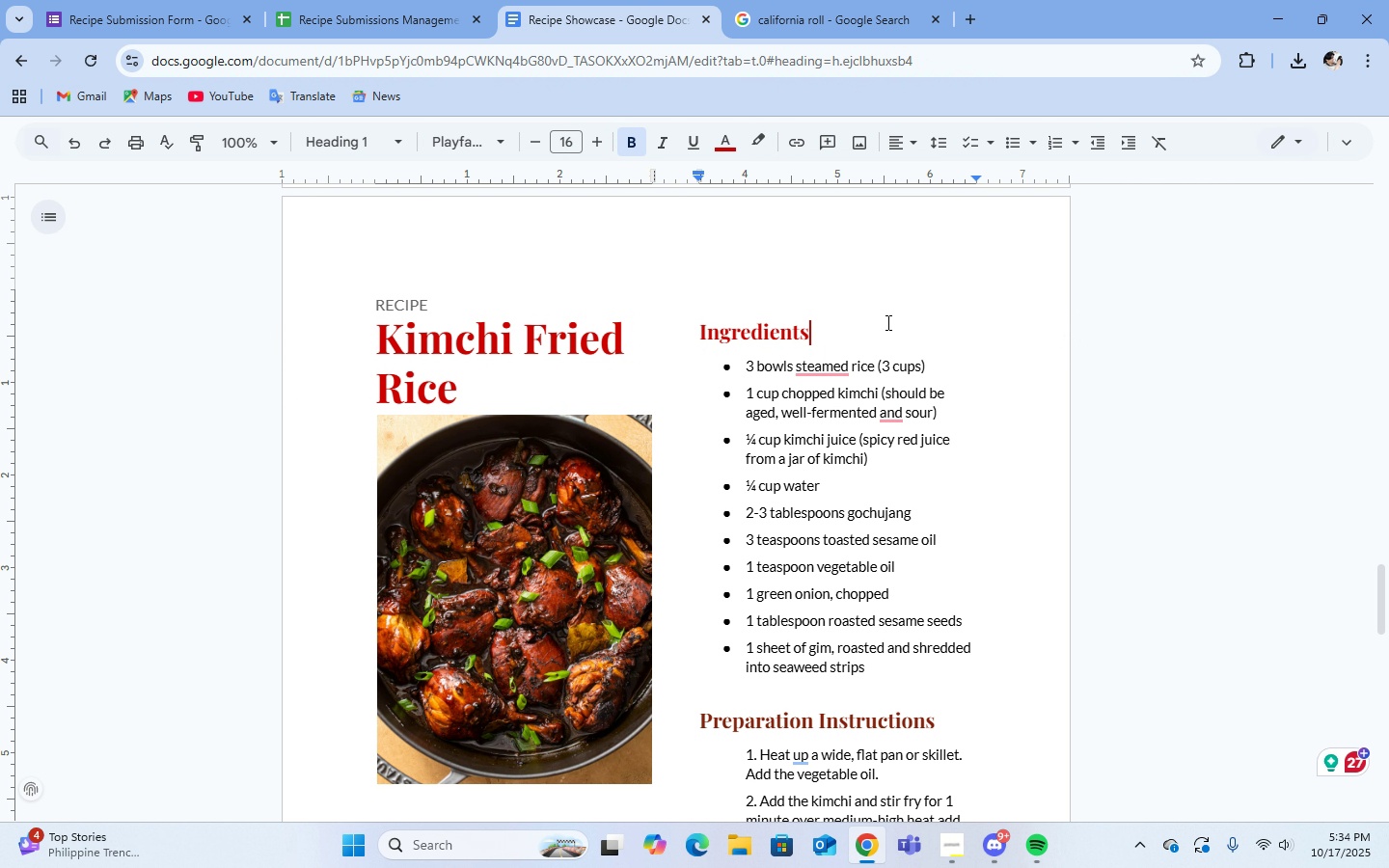 
scroll: coordinate [886, 322], scroll_direction: down, amount: 2.0
 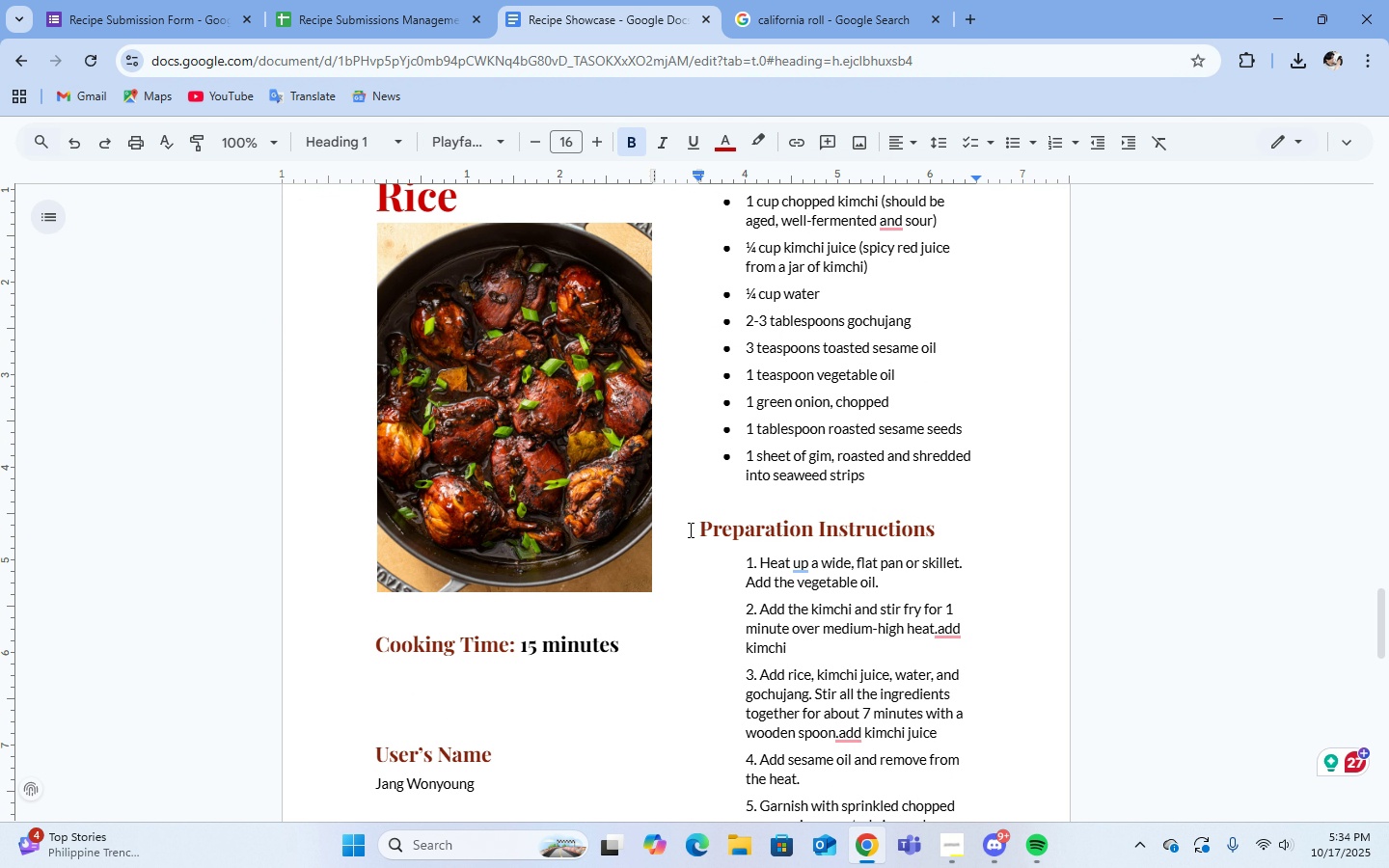 
left_click_drag(start_coordinate=[689, 529], to_coordinate=[941, 535])
 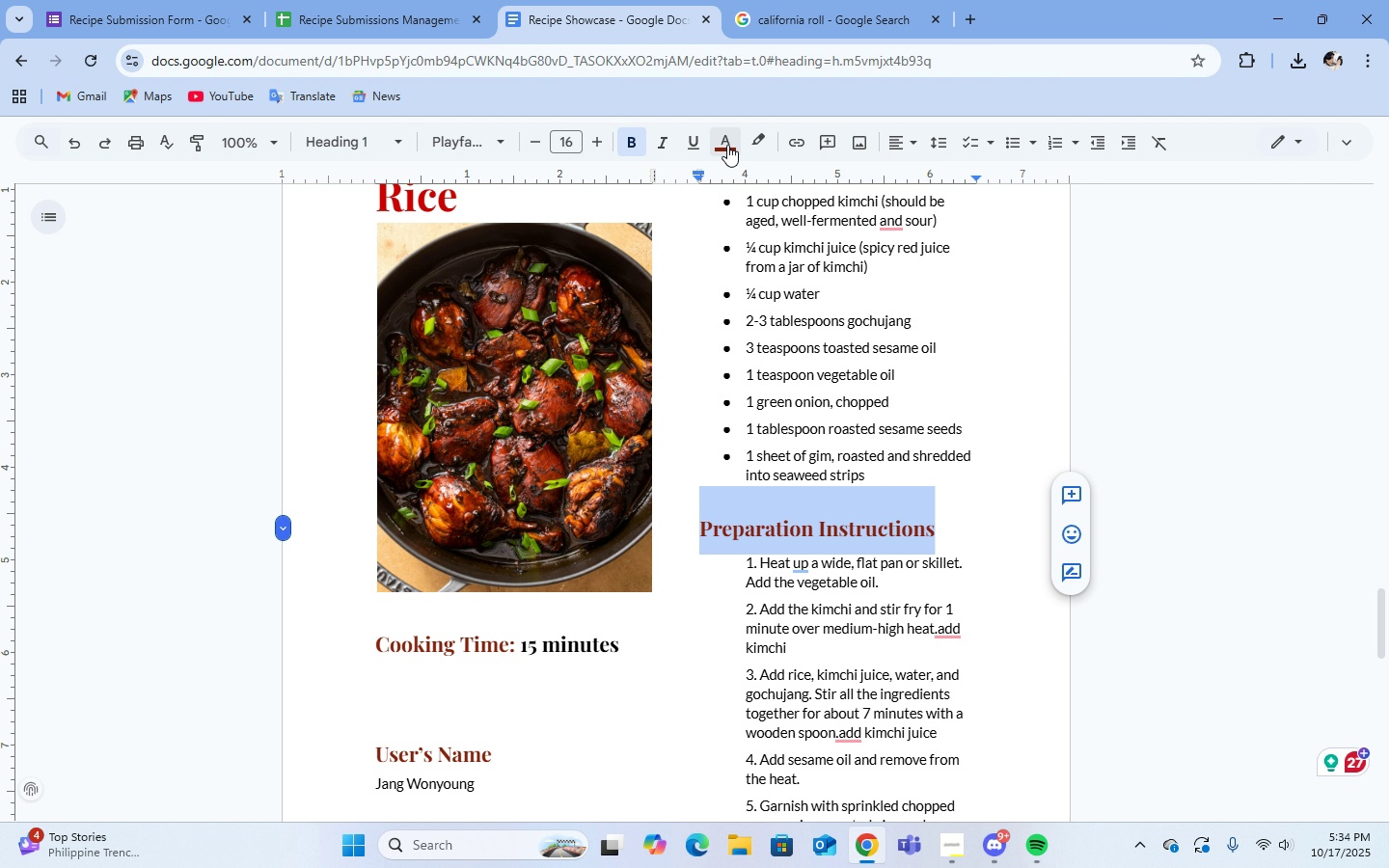 
left_click([727, 145])
 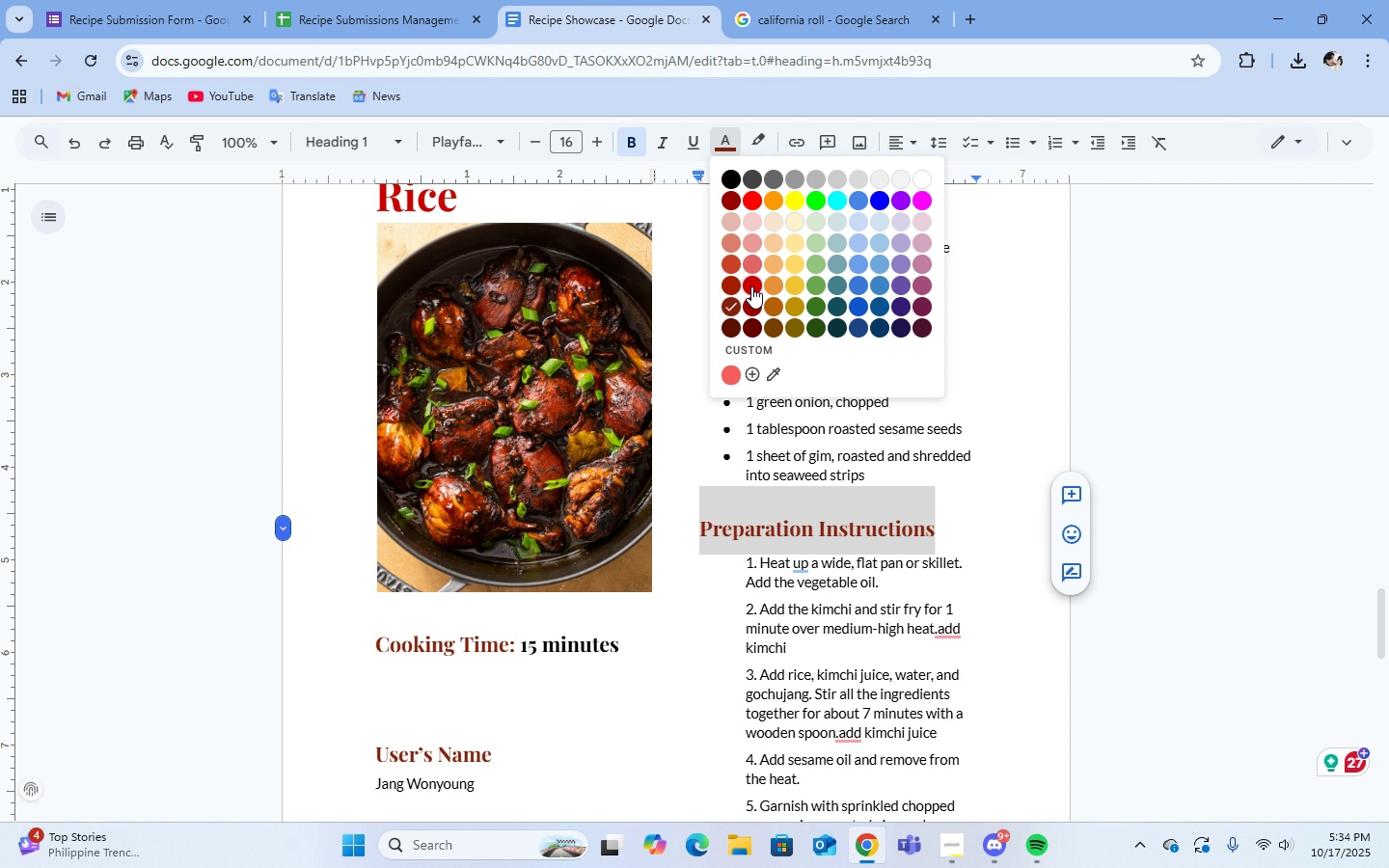 
left_click([751, 286])
 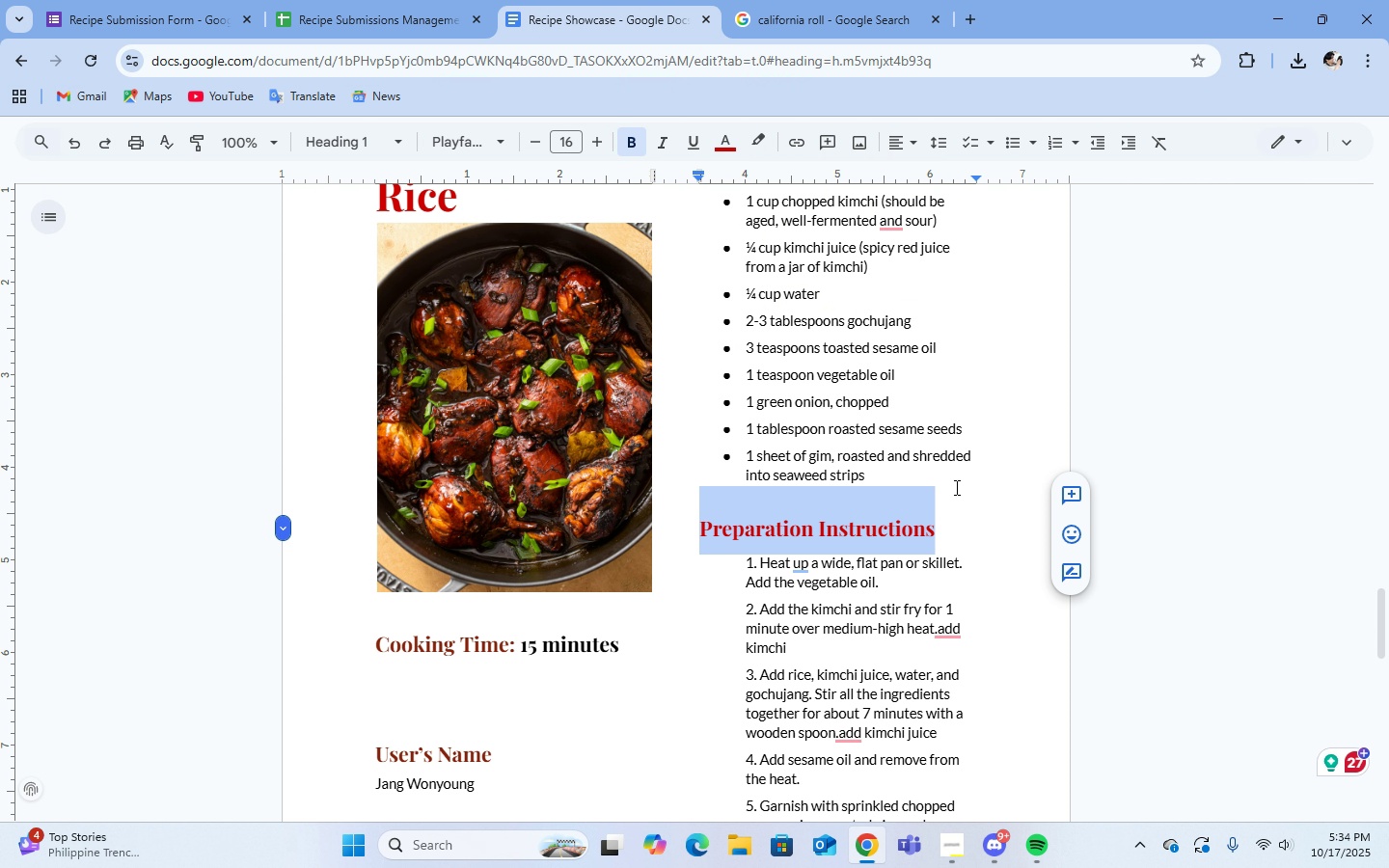 
left_click([957, 489])
 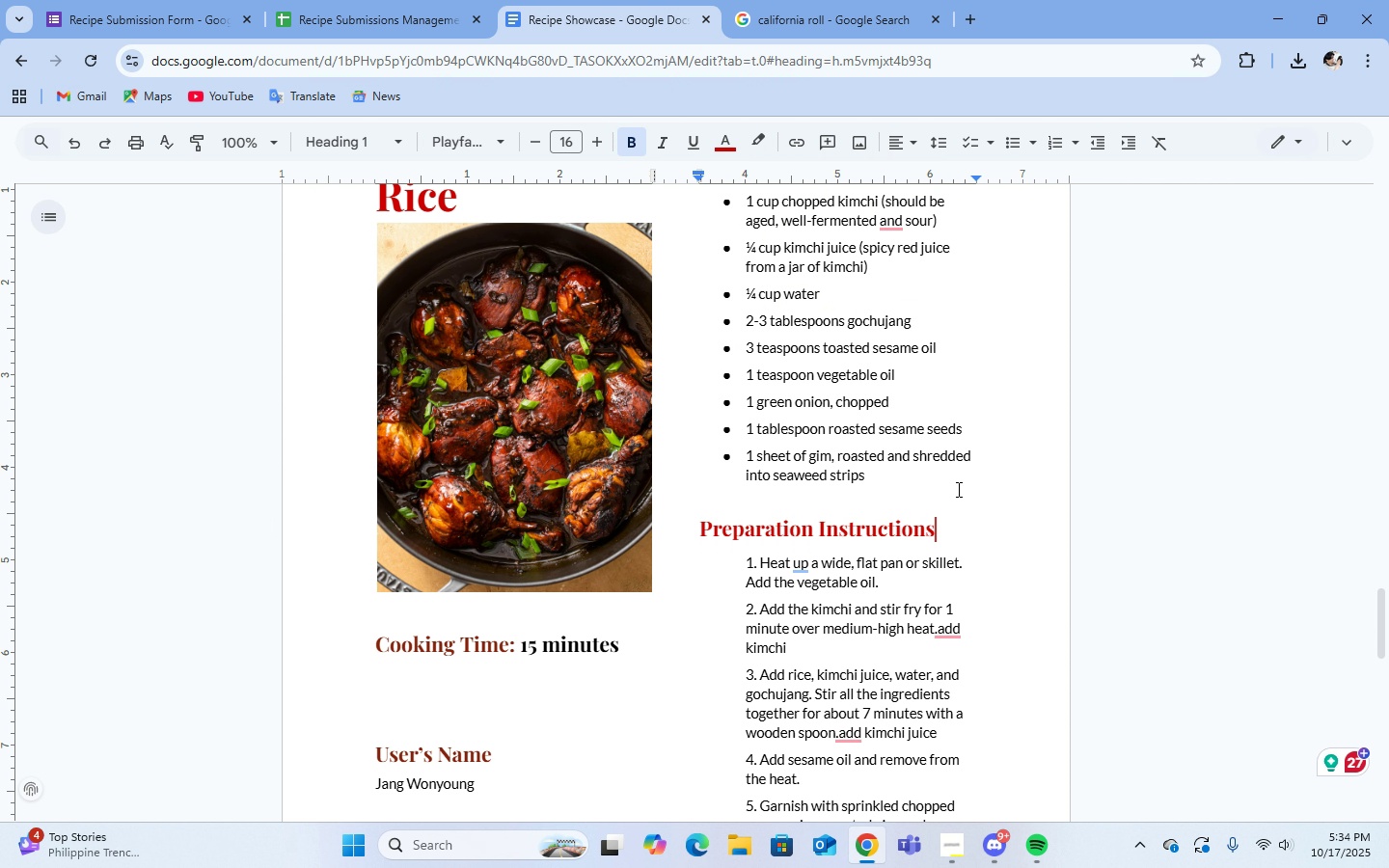 
scroll: coordinate [957, 489], scroll_direction: down, amount: 1.0
 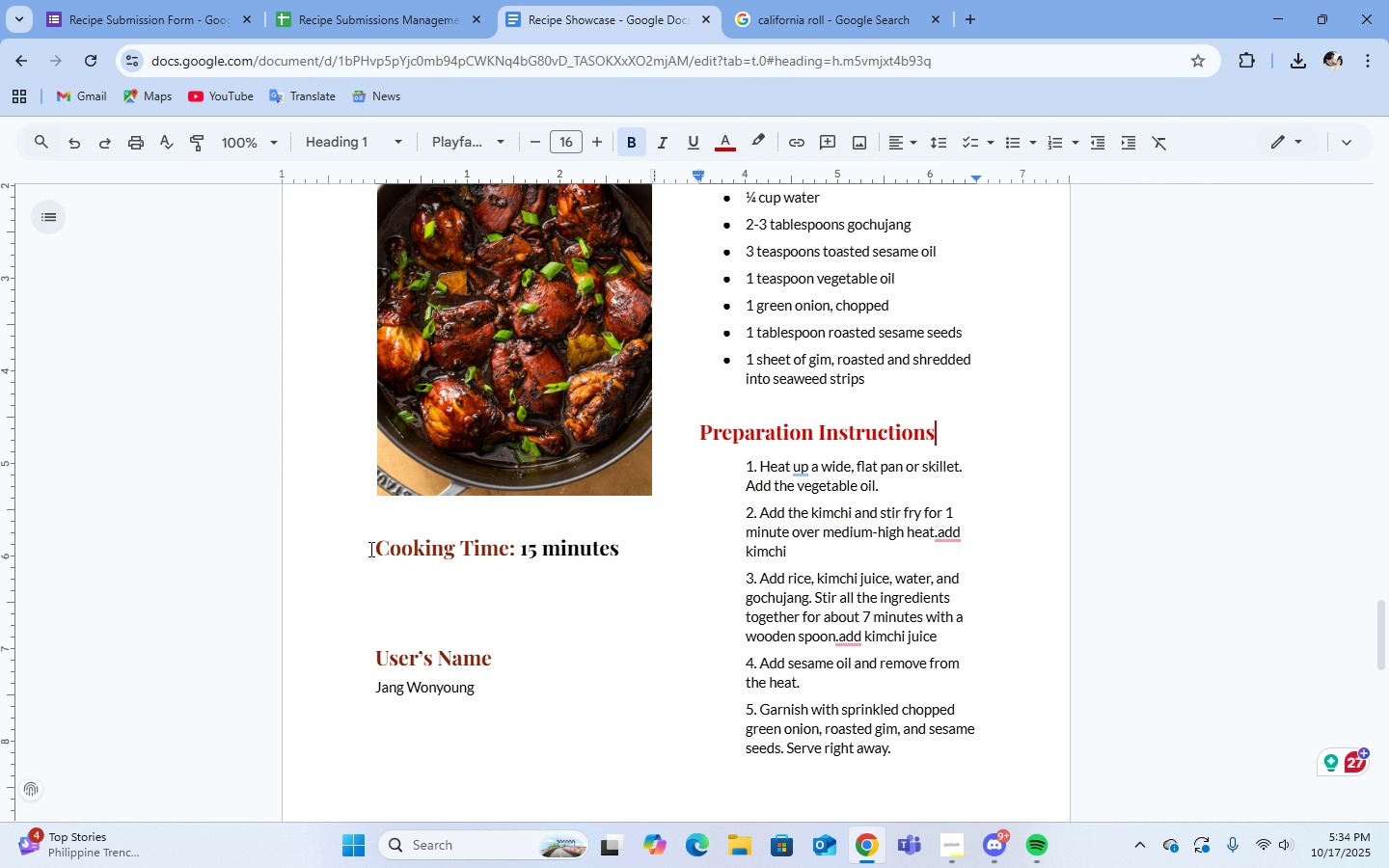 
left_click_drag(start_coordinate=[369, 549], to_coordinate=[515, 554])
 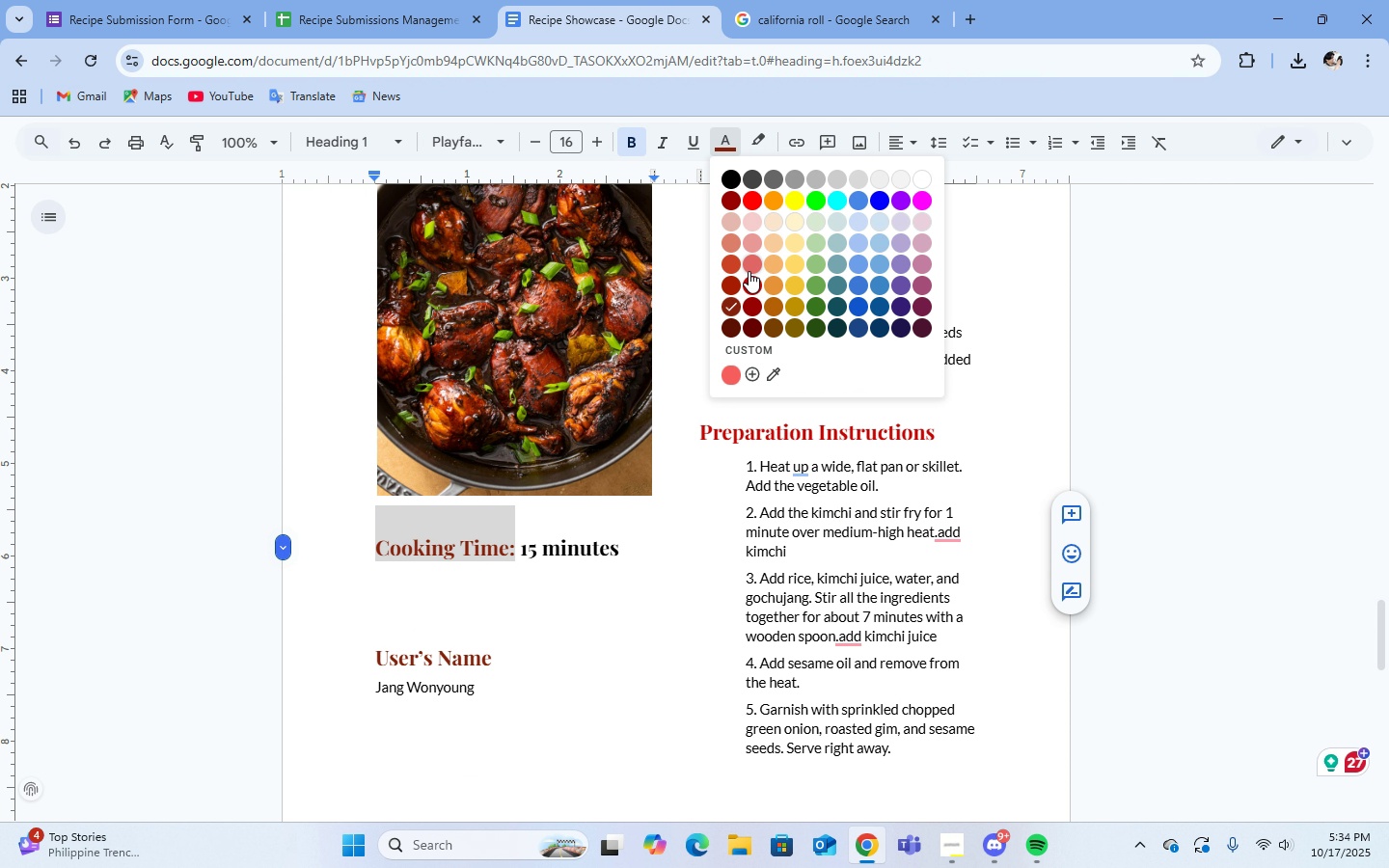 
double_click([749, 284])
 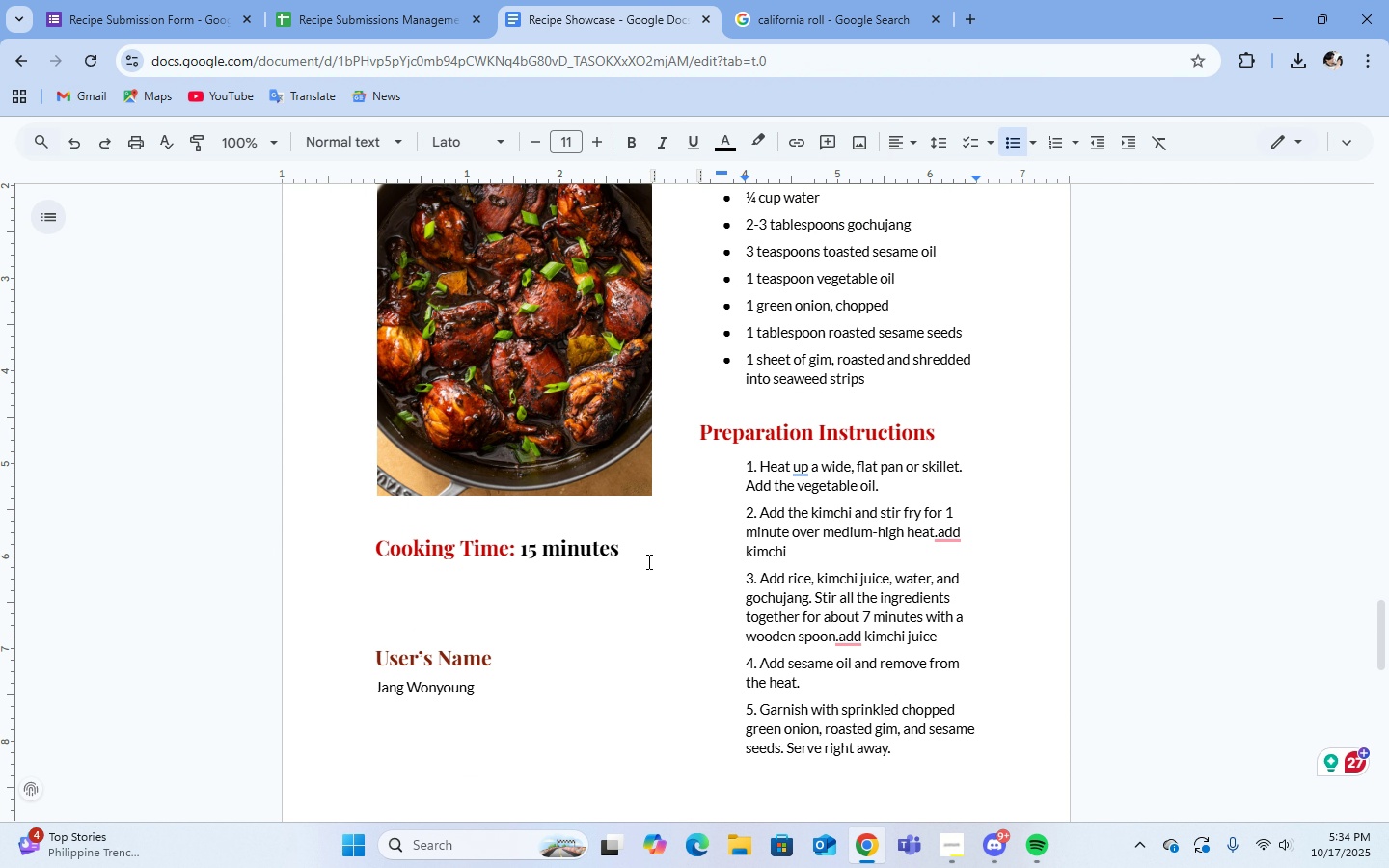 
left_click([647, 561])
 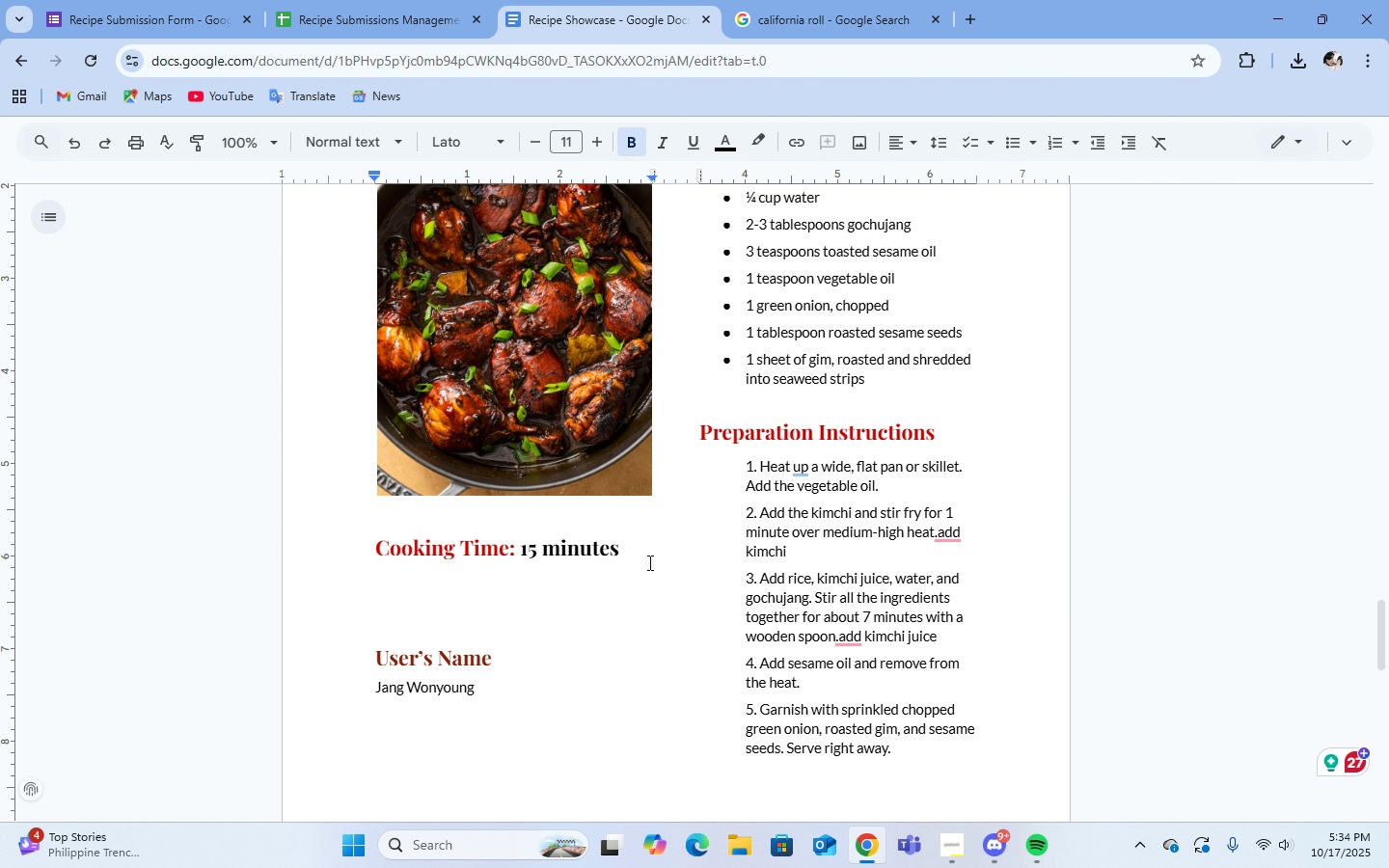 
scroll: coordinate [648, 562], scroll_direction: down, amount: 2.0
 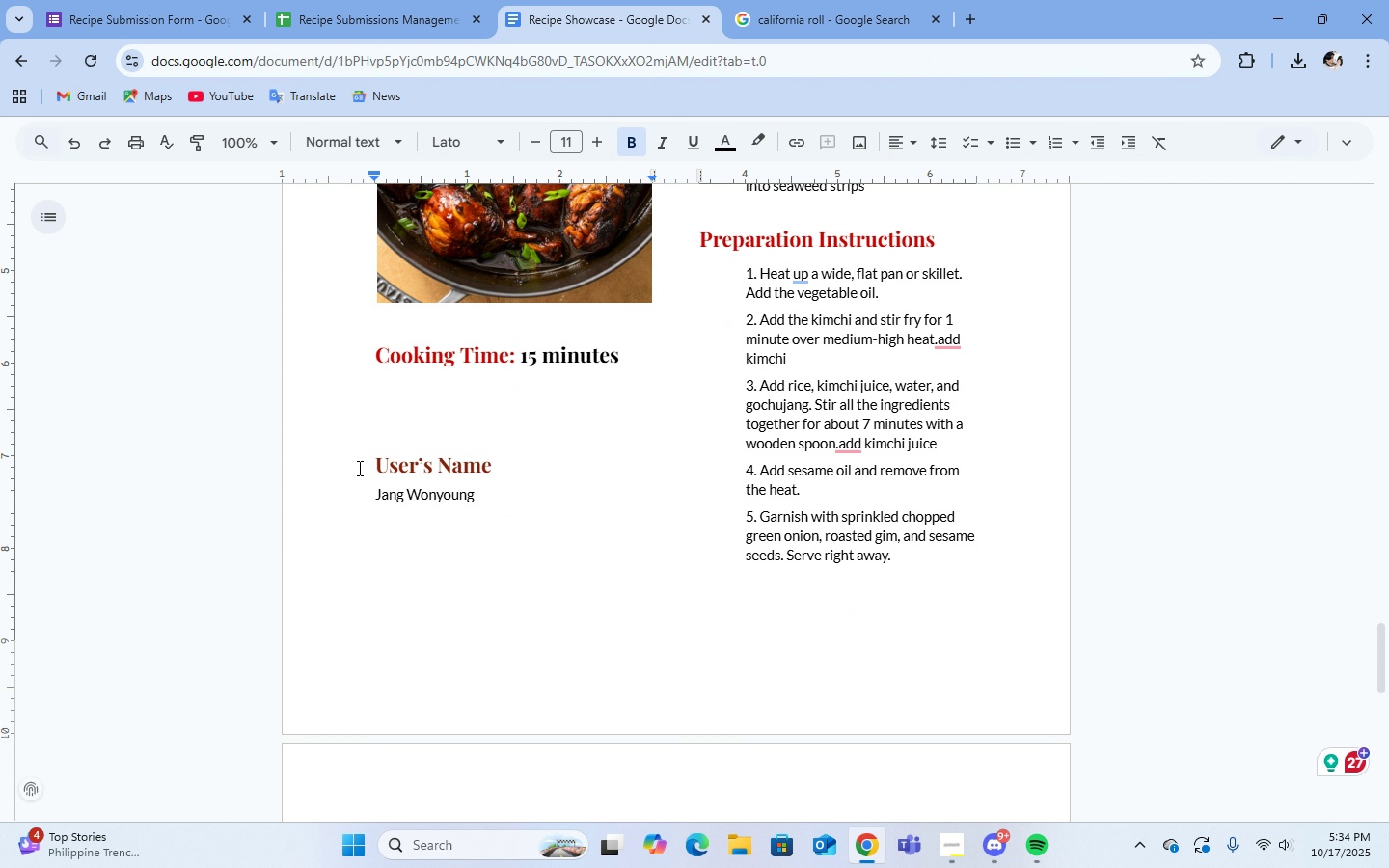 
left_click_drag(start_coordinate=[359, 463], to_coordinate=[504, 461])
 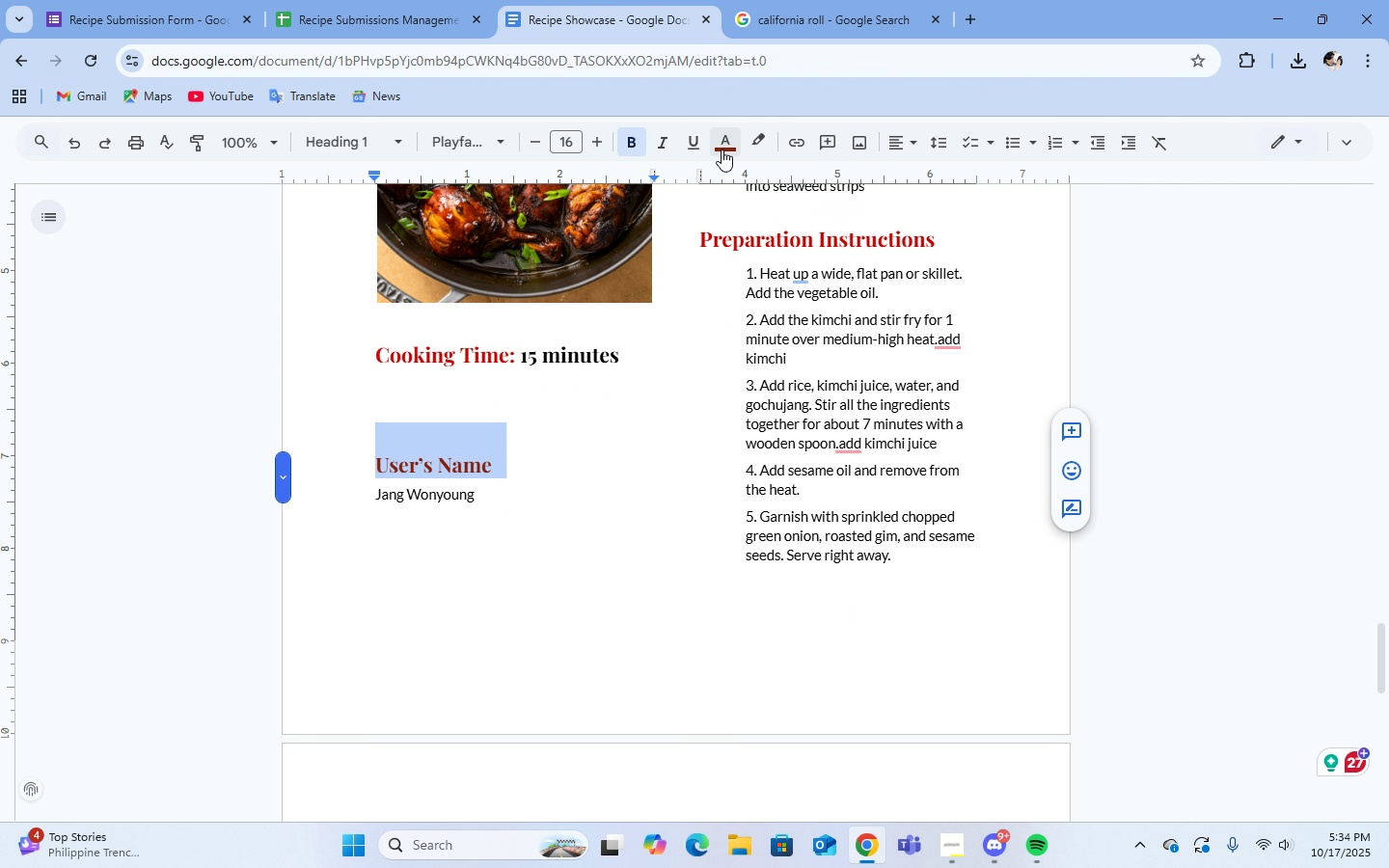 
left_click([722, 147])
 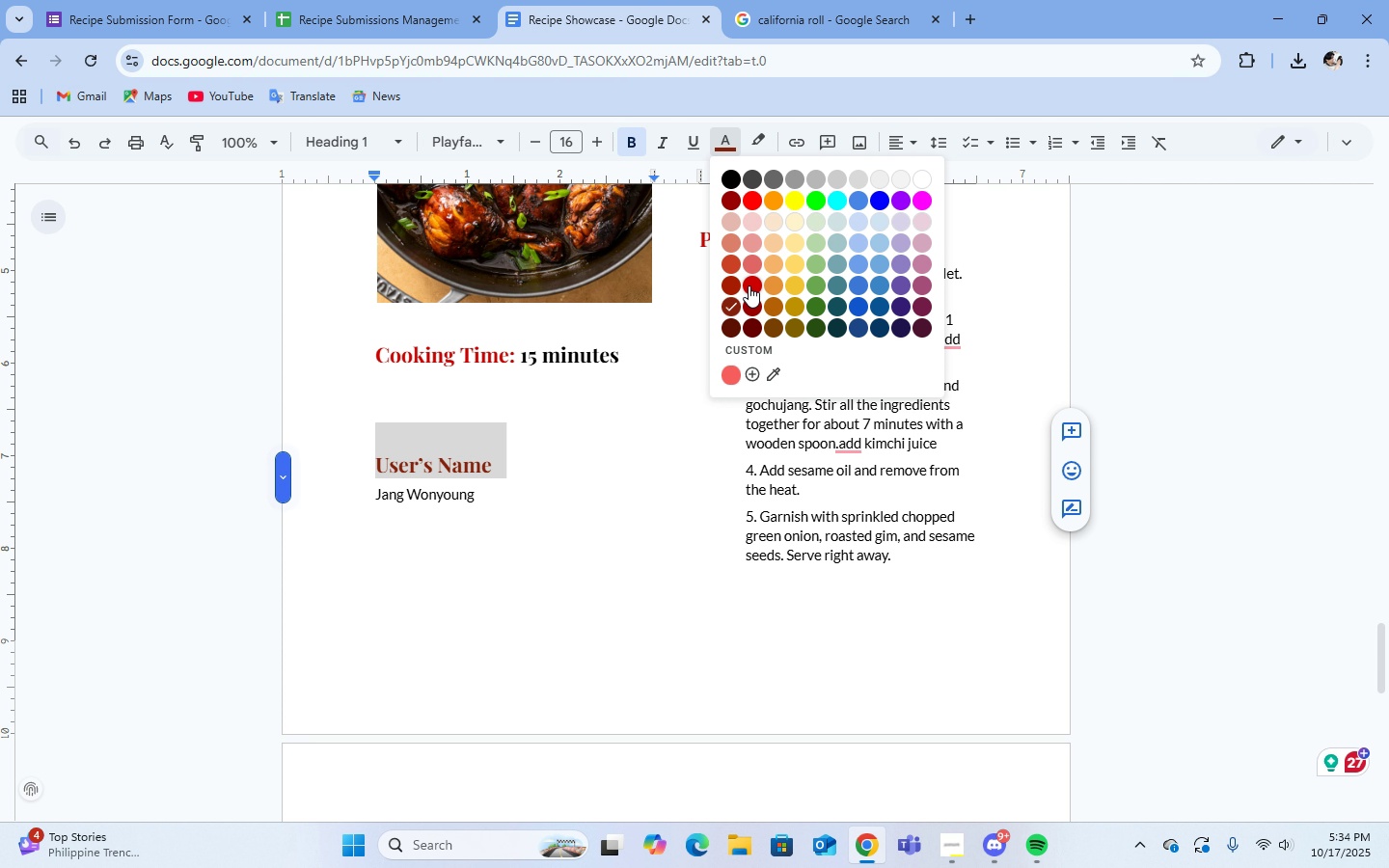 
left_click([749, 285])
 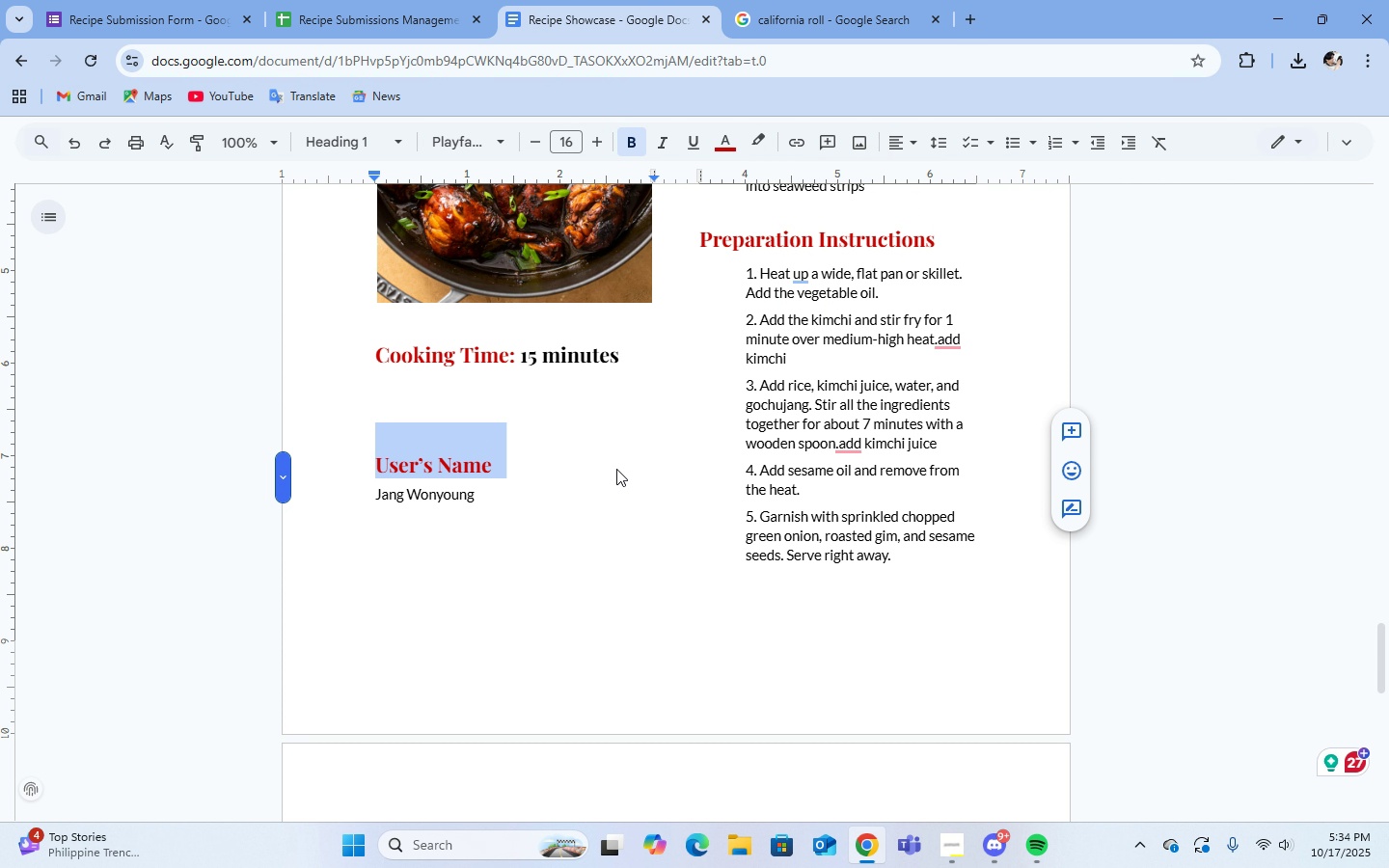 
double_click([616, 469])
 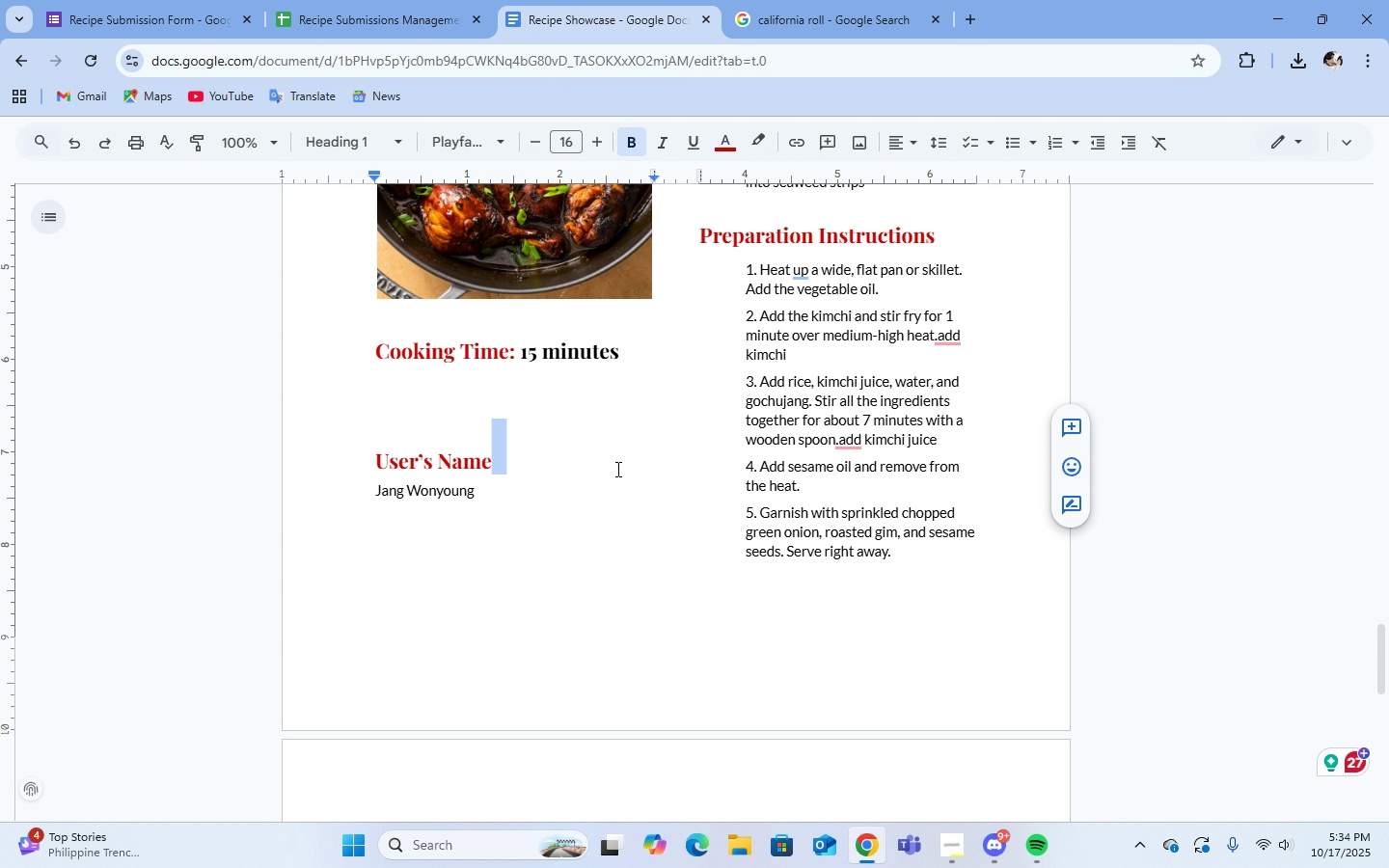 
scroll: coordinate [618, 471], scroll_direction: up, amount: 1.0
 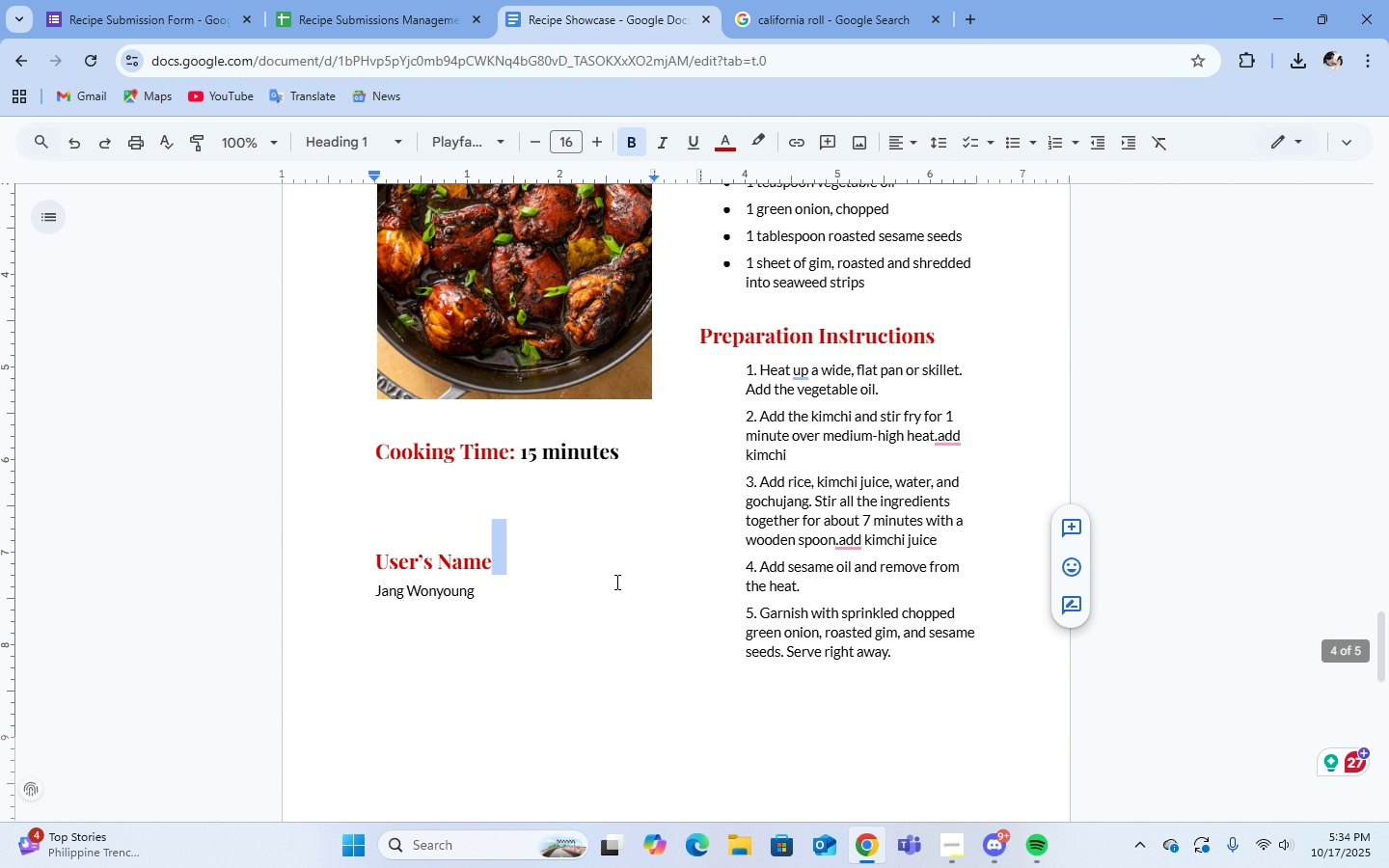 
left_click([615, 582])
 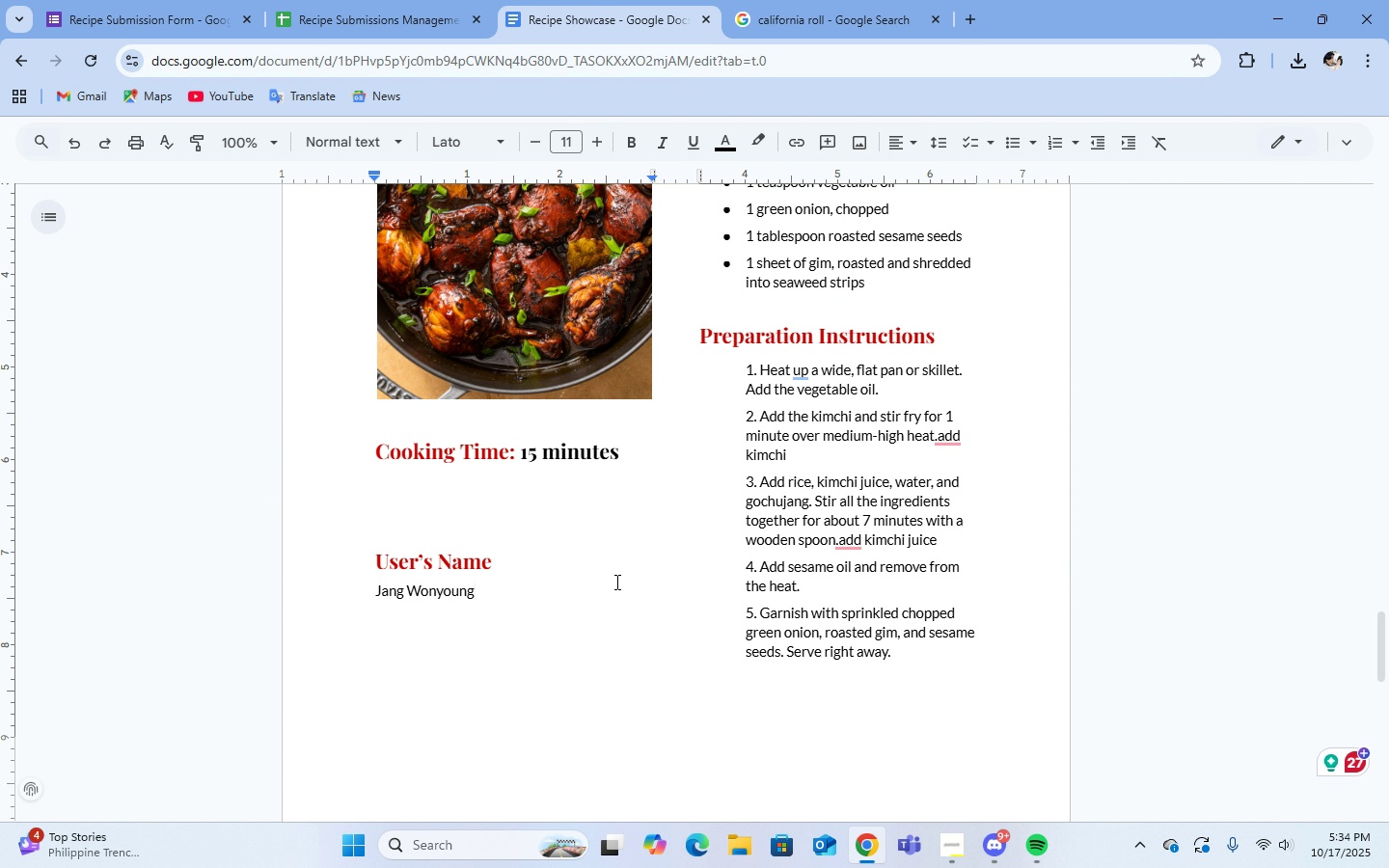 
scroll: coordinate [1038, 476], scroll_direction: up, amount: 21.0
 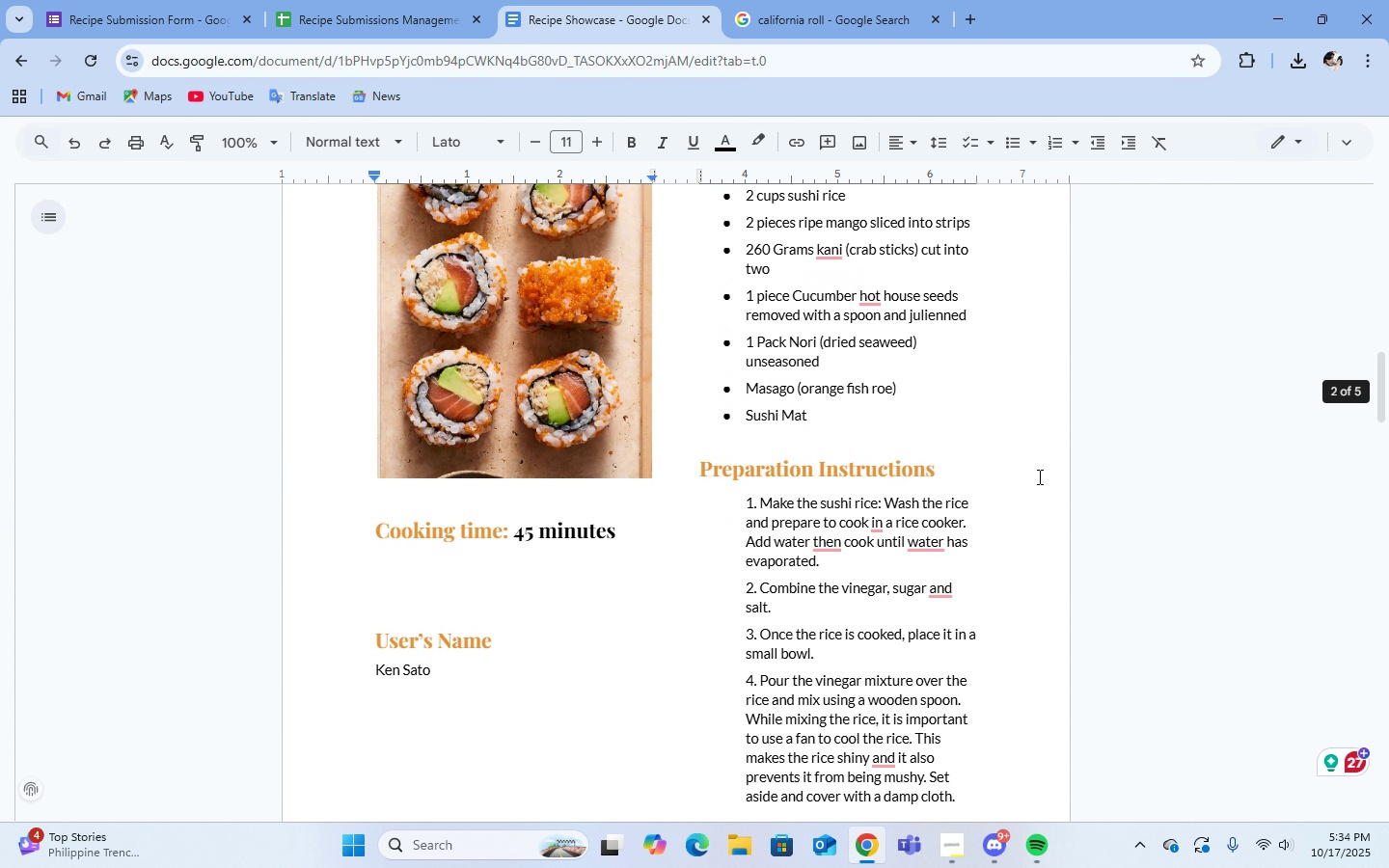 
scroll: coordinate [1115, 577], scroll_direction: down, amount: 29.0
 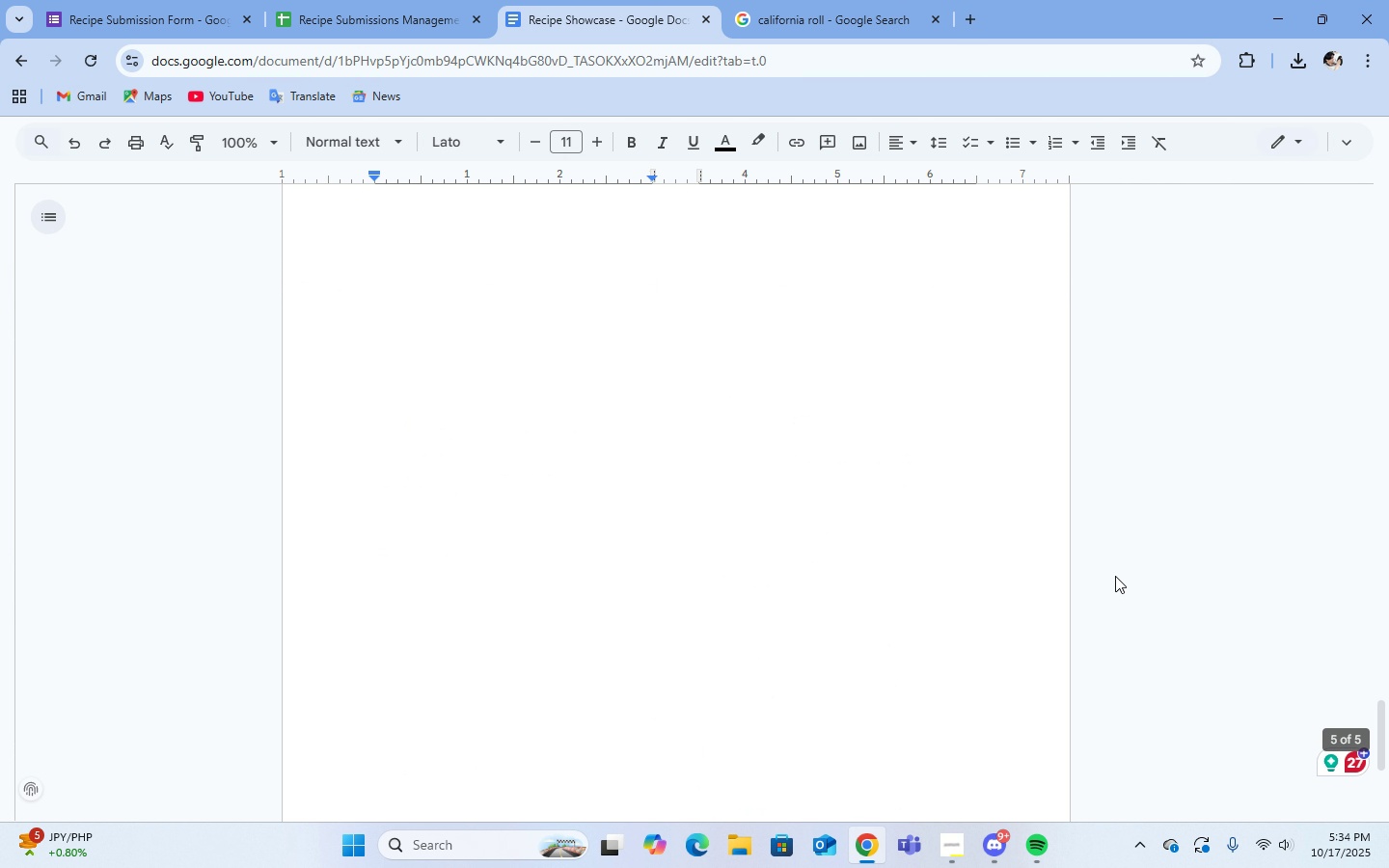 
scroll: coordinate [1115, 576], scroll_direction: up, amount: 5.0
 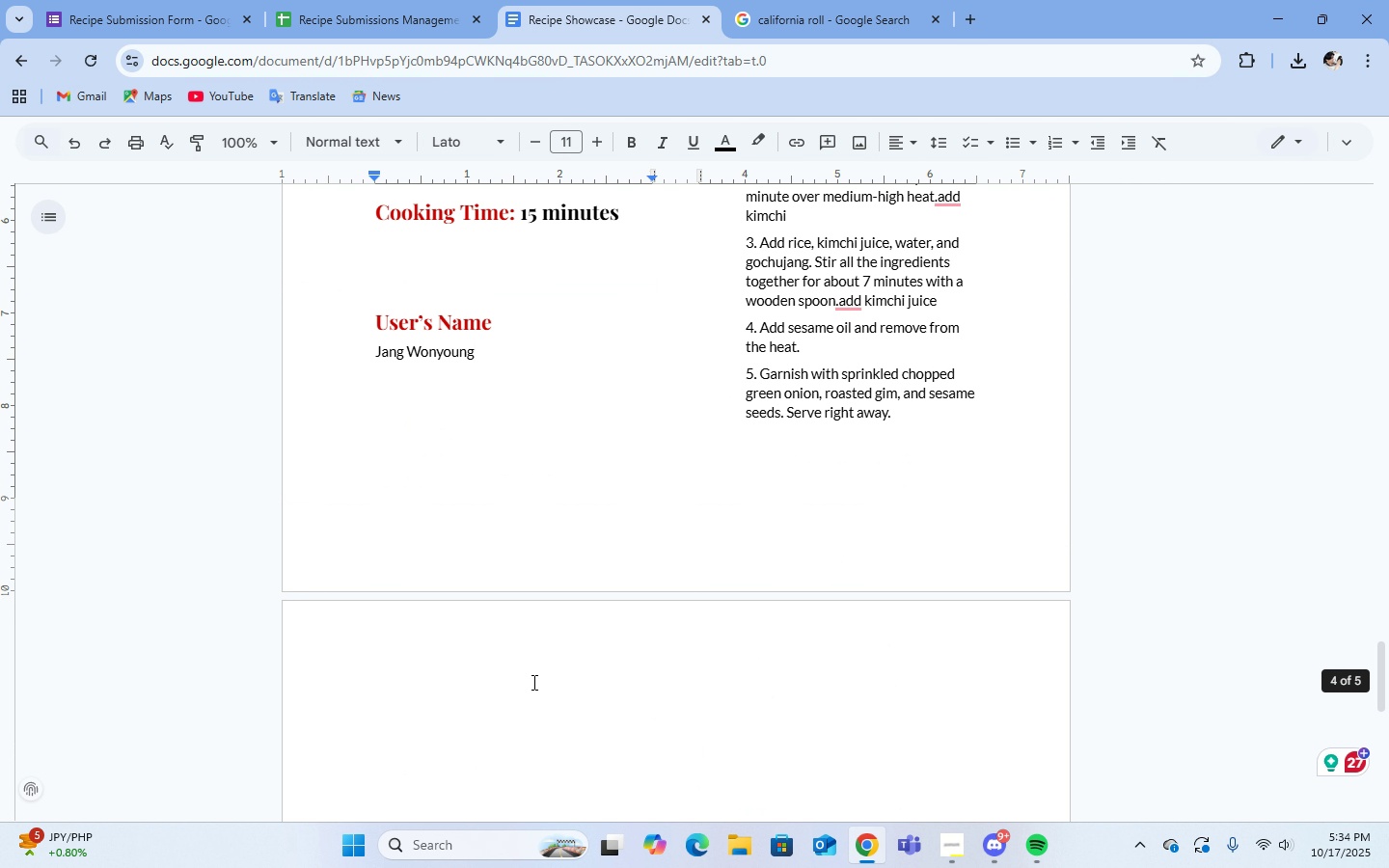 
left_click([532, 682])
 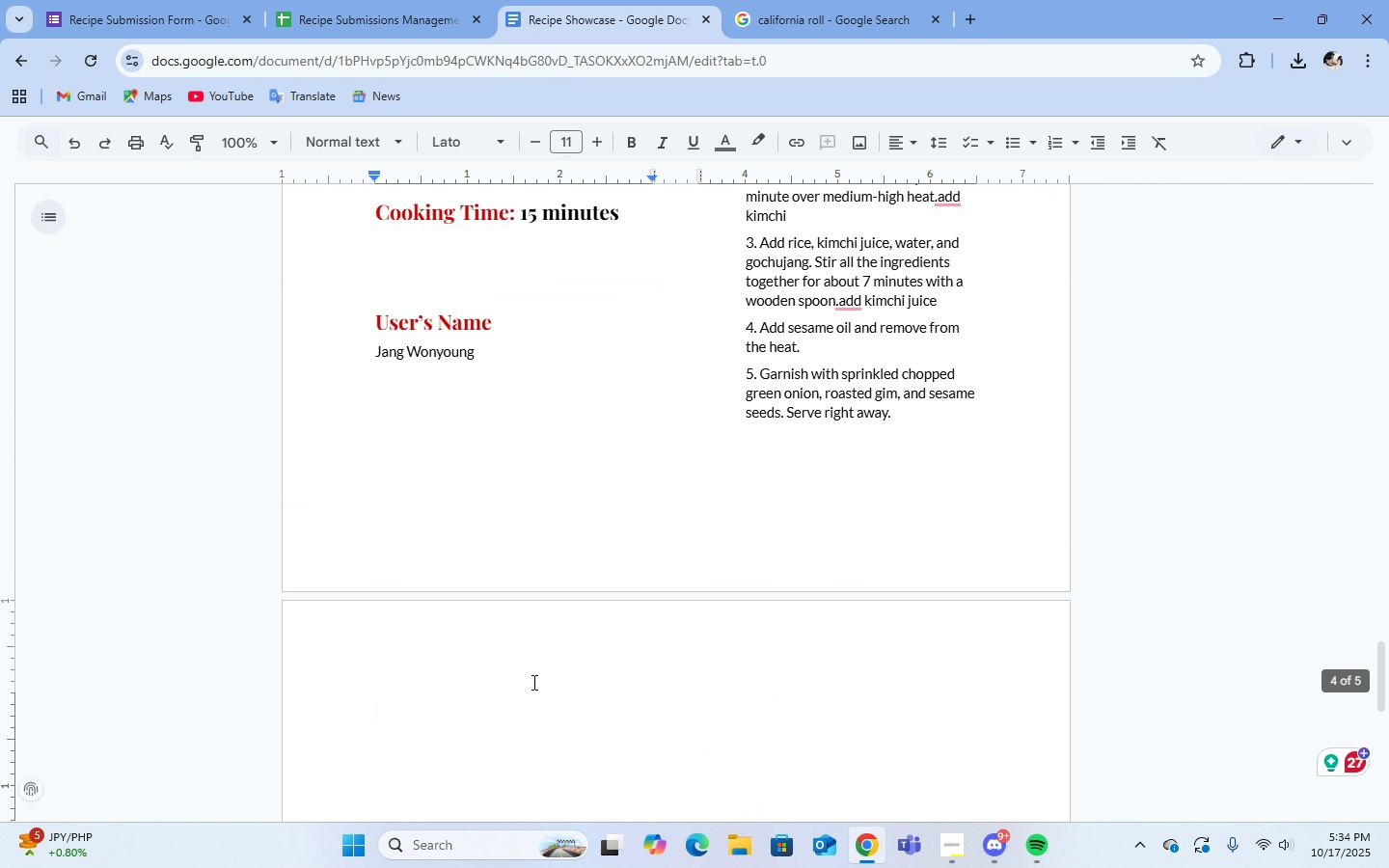 
key(Backspace)
 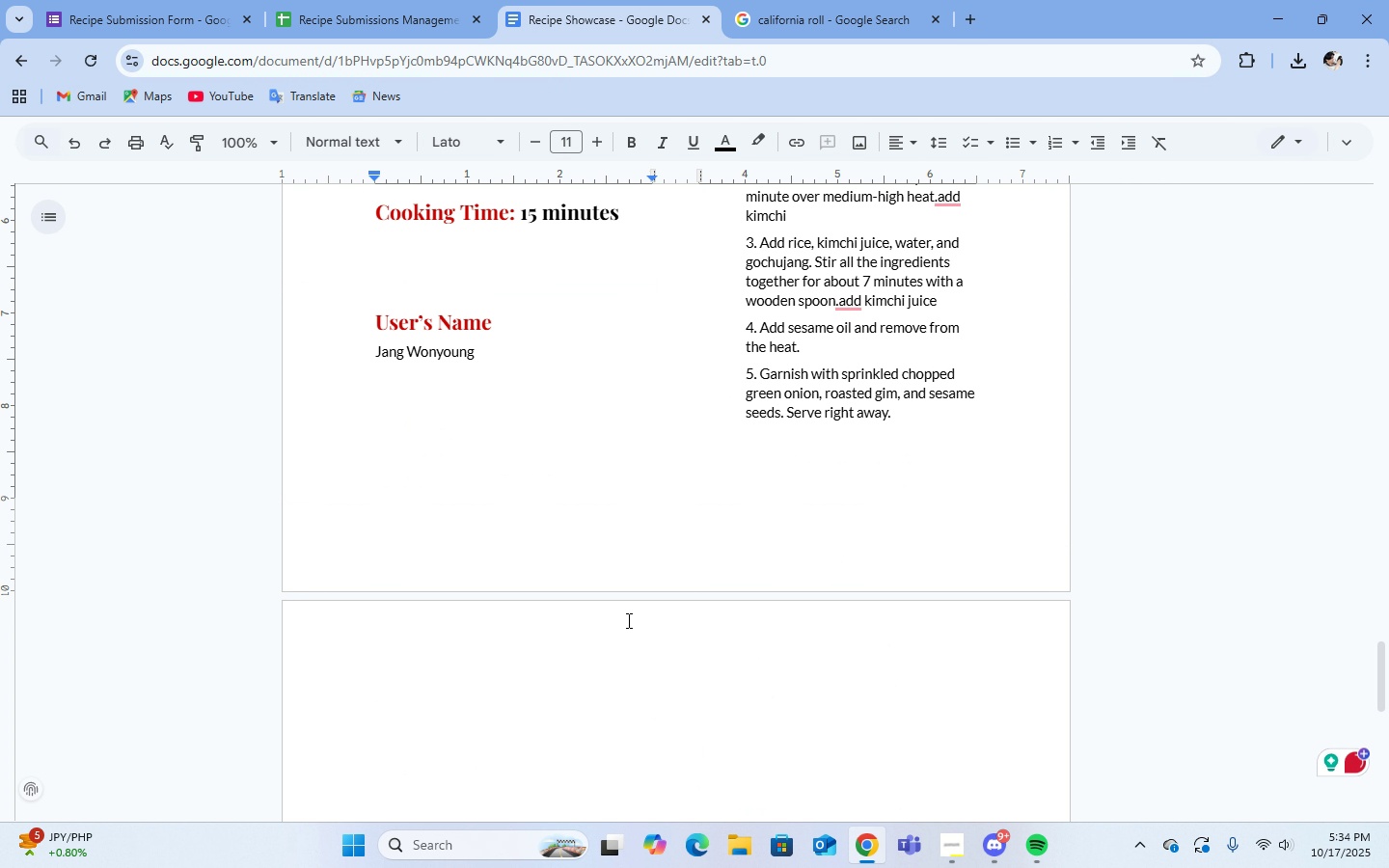 
scroll: coordinate [676, 602], scroll_direction: down, amount: 2.0
 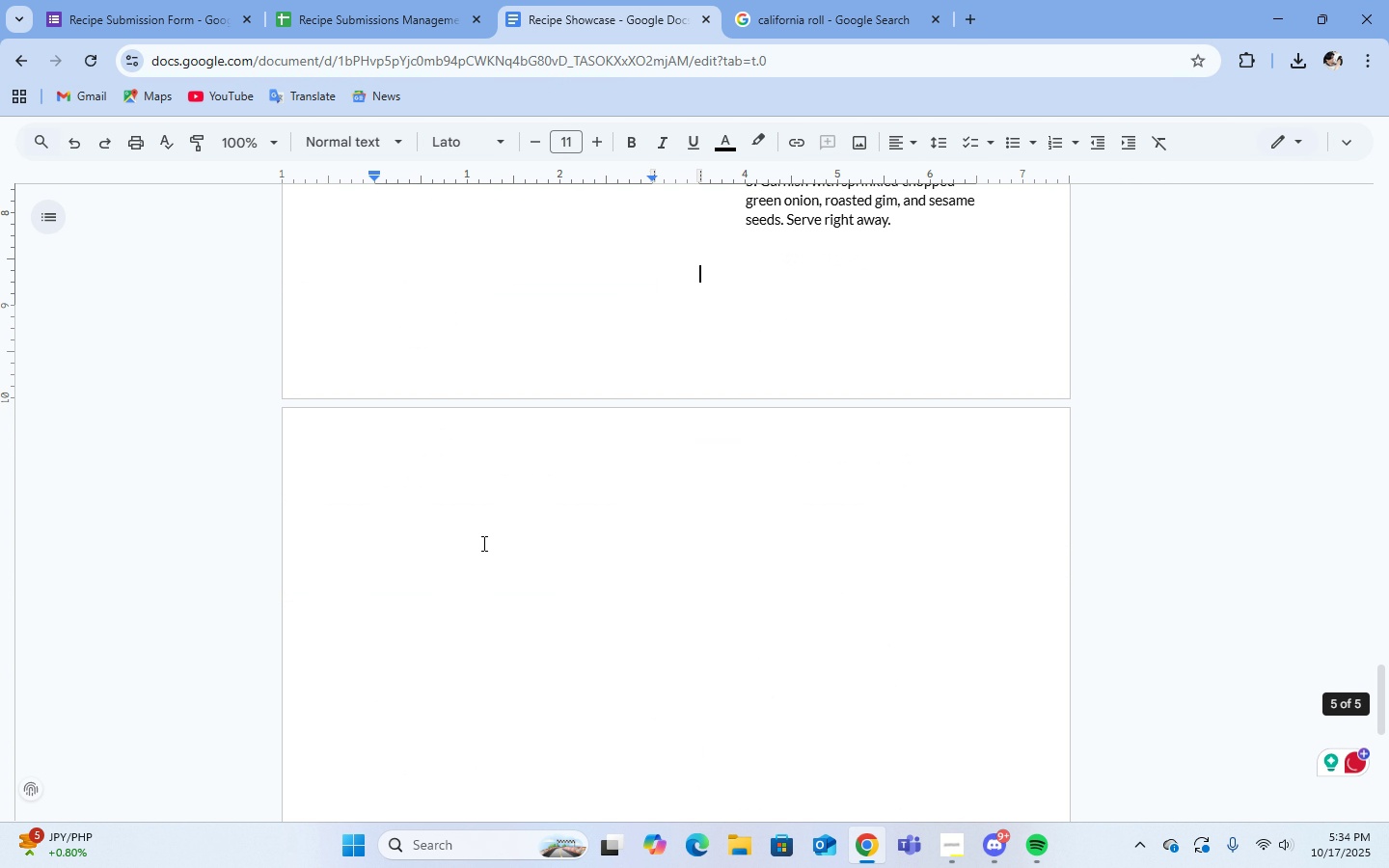 
right_click([482, 543])
 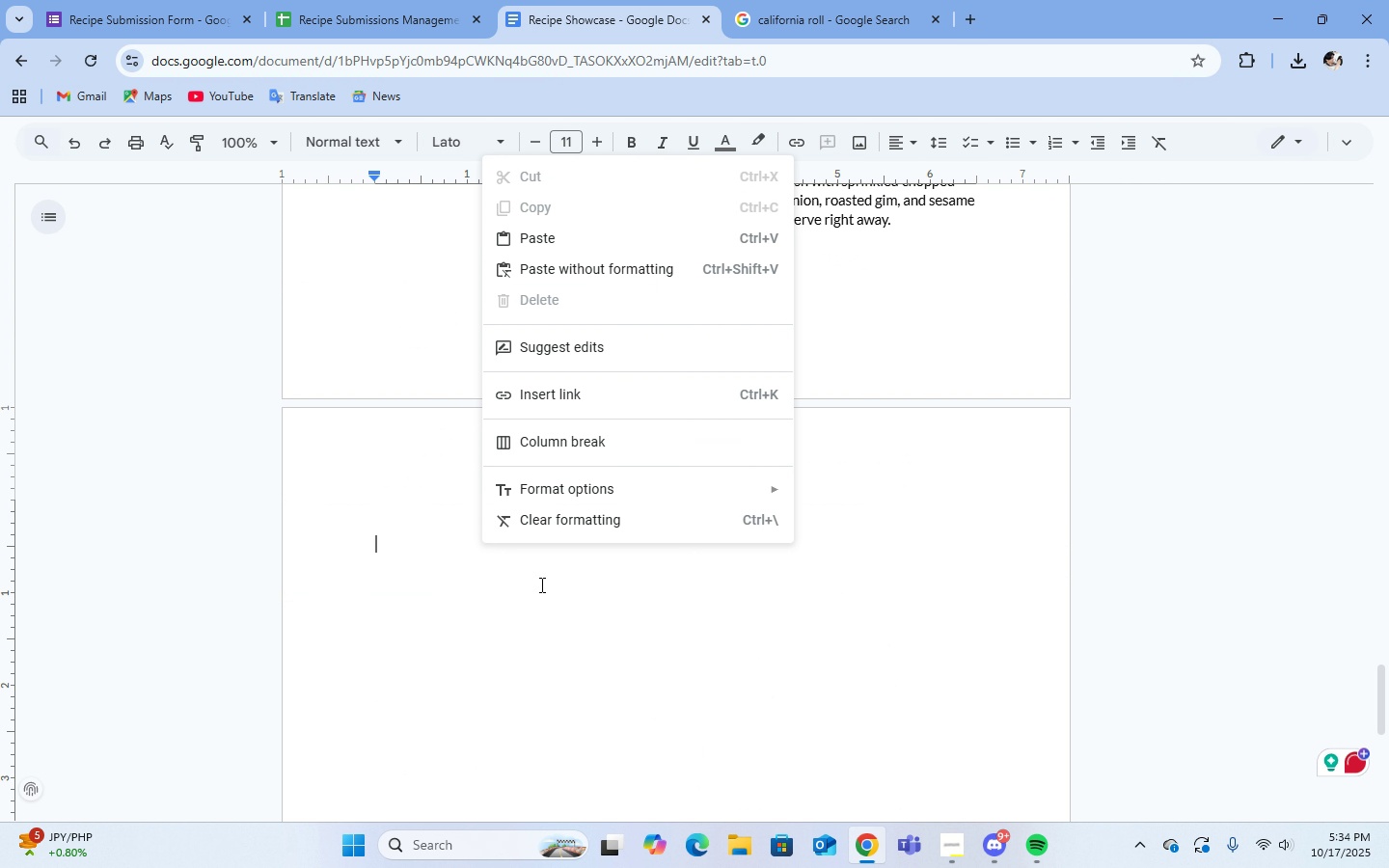 
left_click([540, 584])
 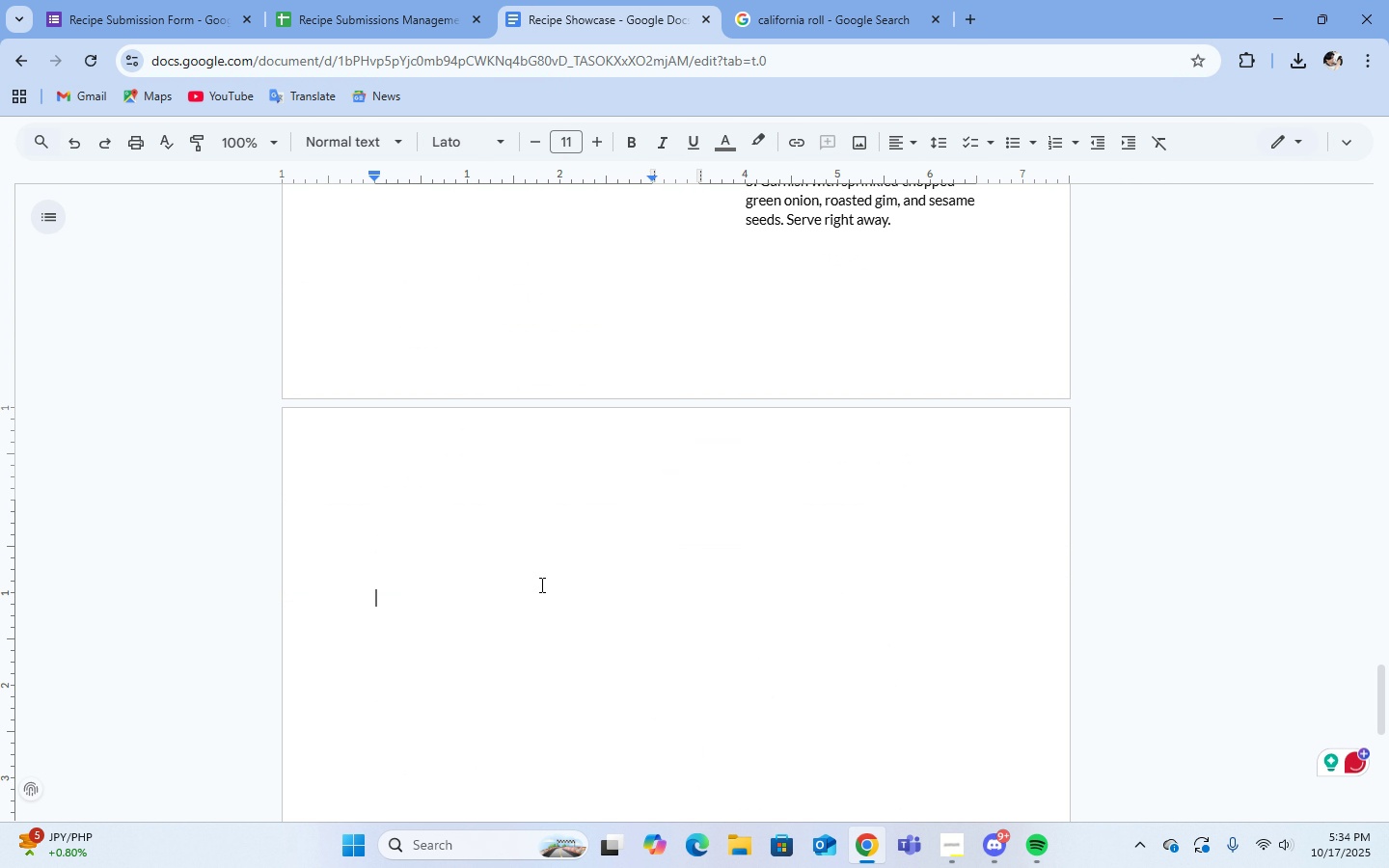 
scroll: coordinate [491, 455], scroll_direction: up, amount: 47.0
 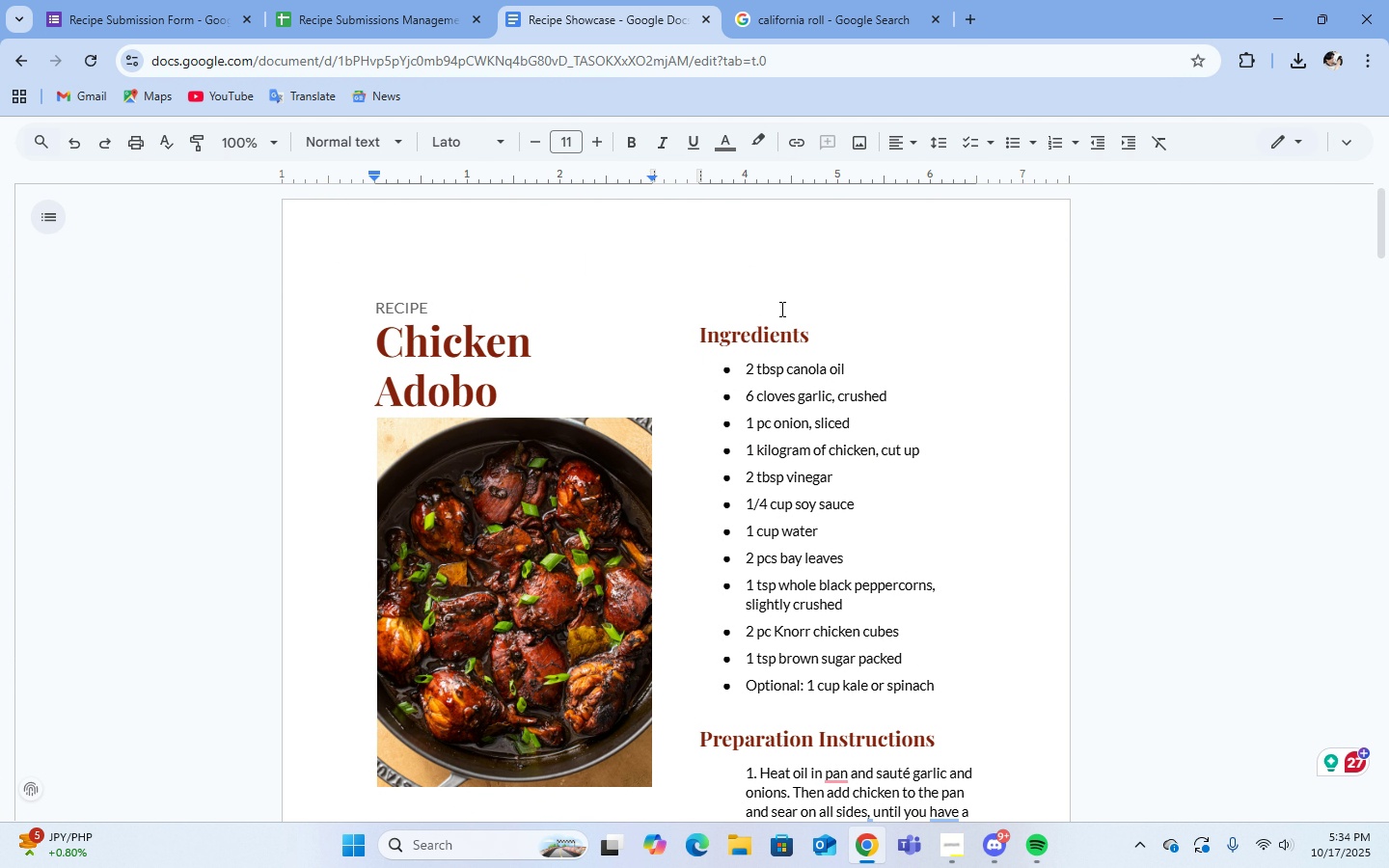 
scroll: coordinate [1083, 428], scroll_direction: down, amount: 42.0
 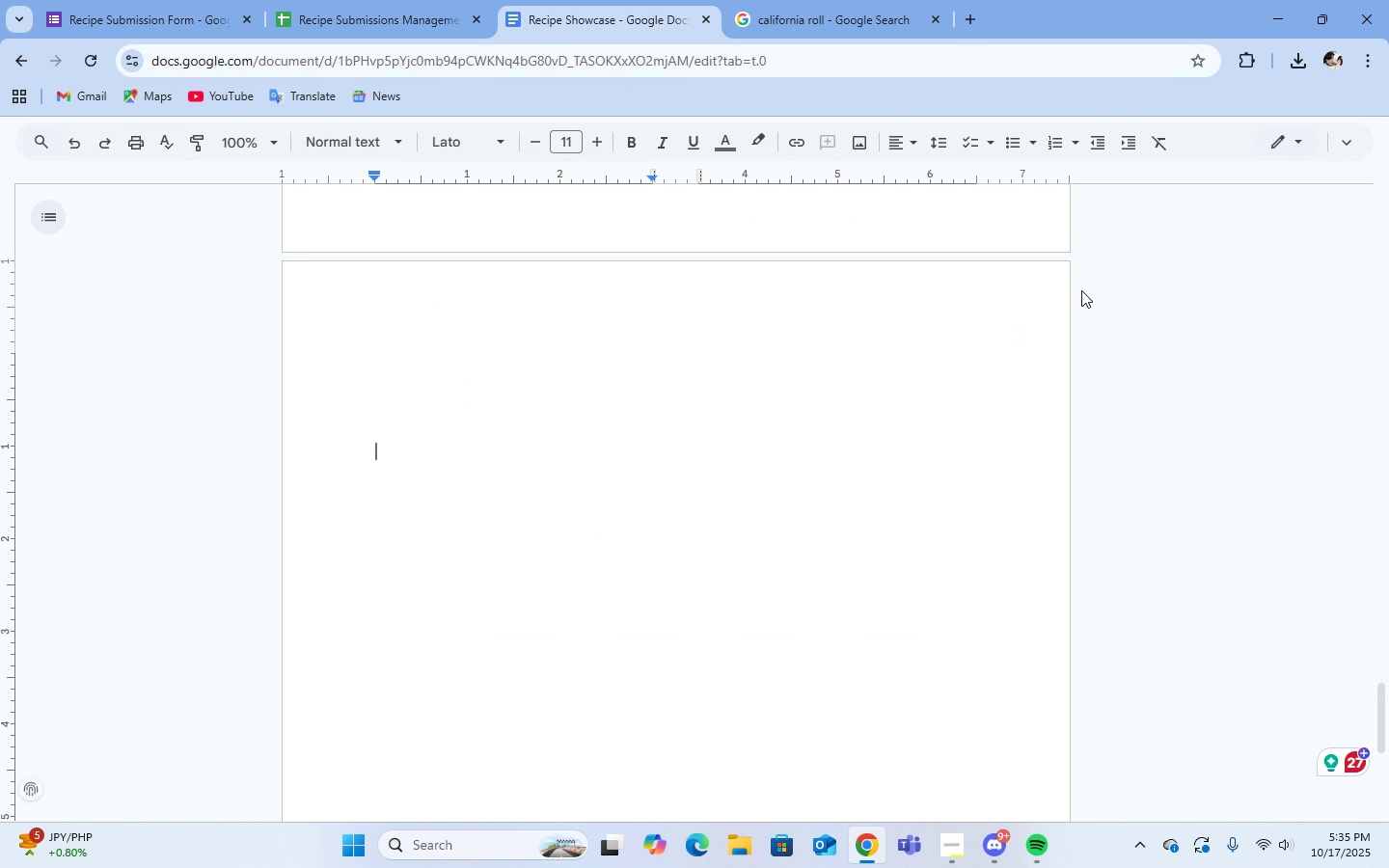 
left_click([1031, 313])
 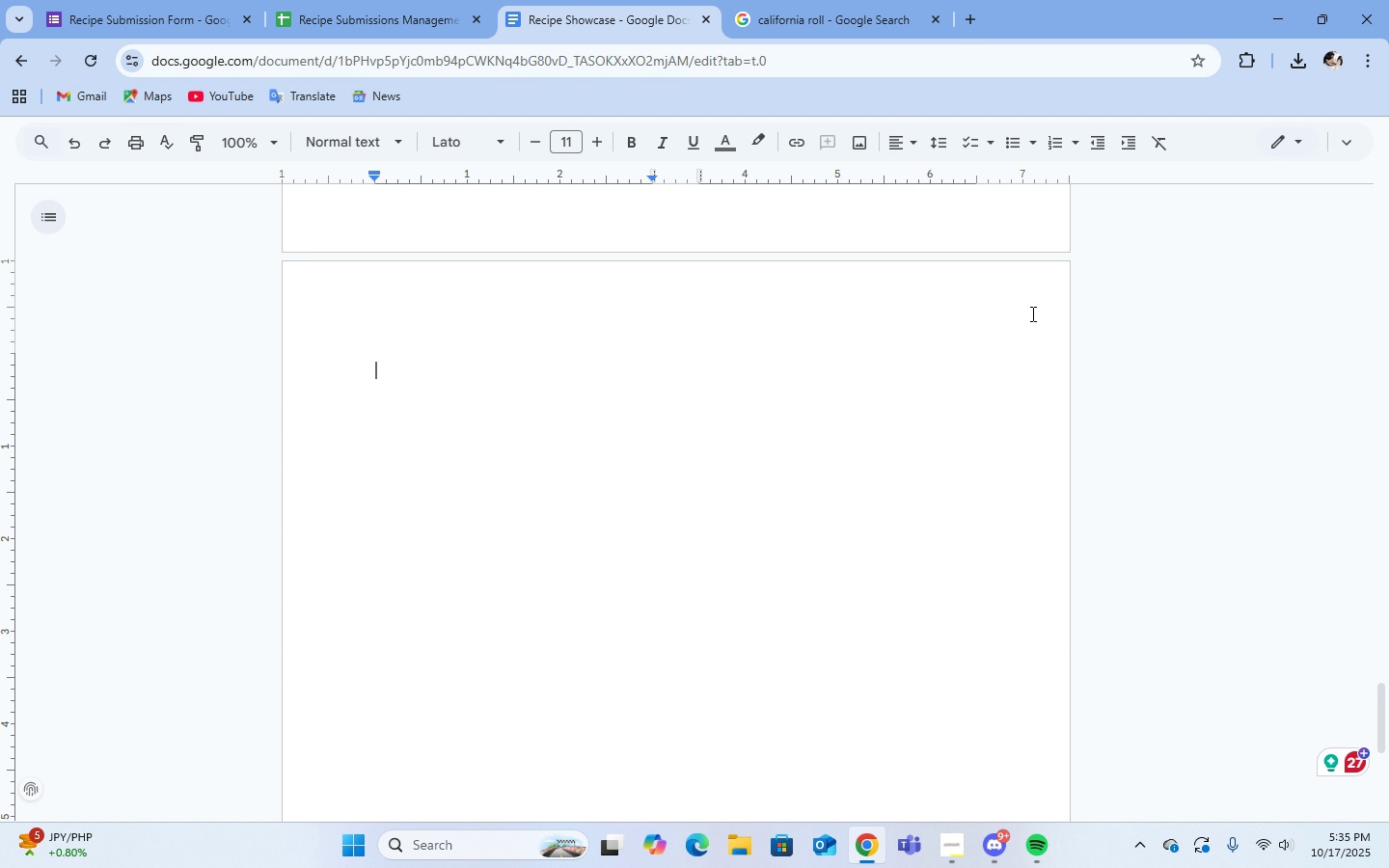 
right_click([1031, 313])
 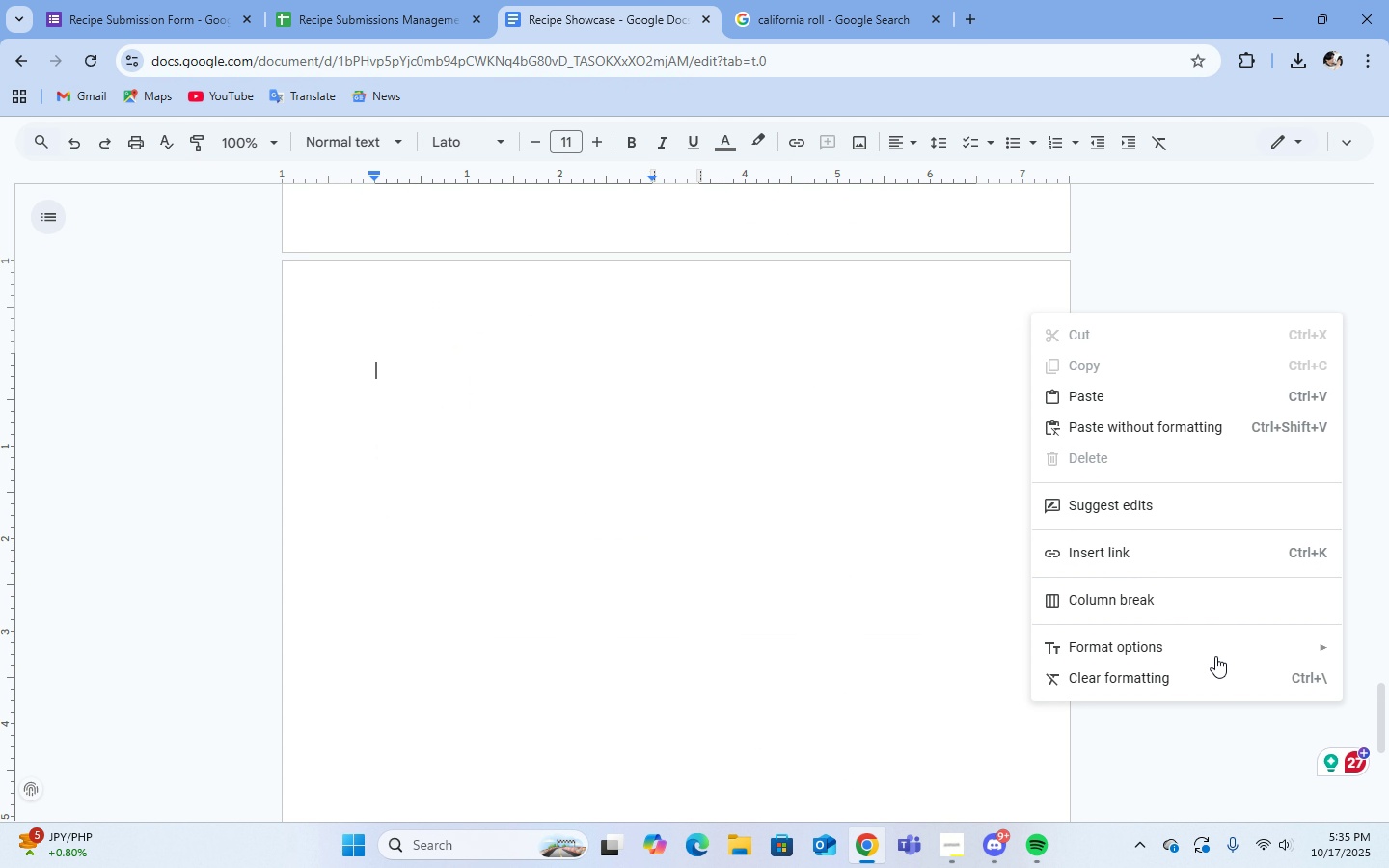 
left_click([912, 714])
 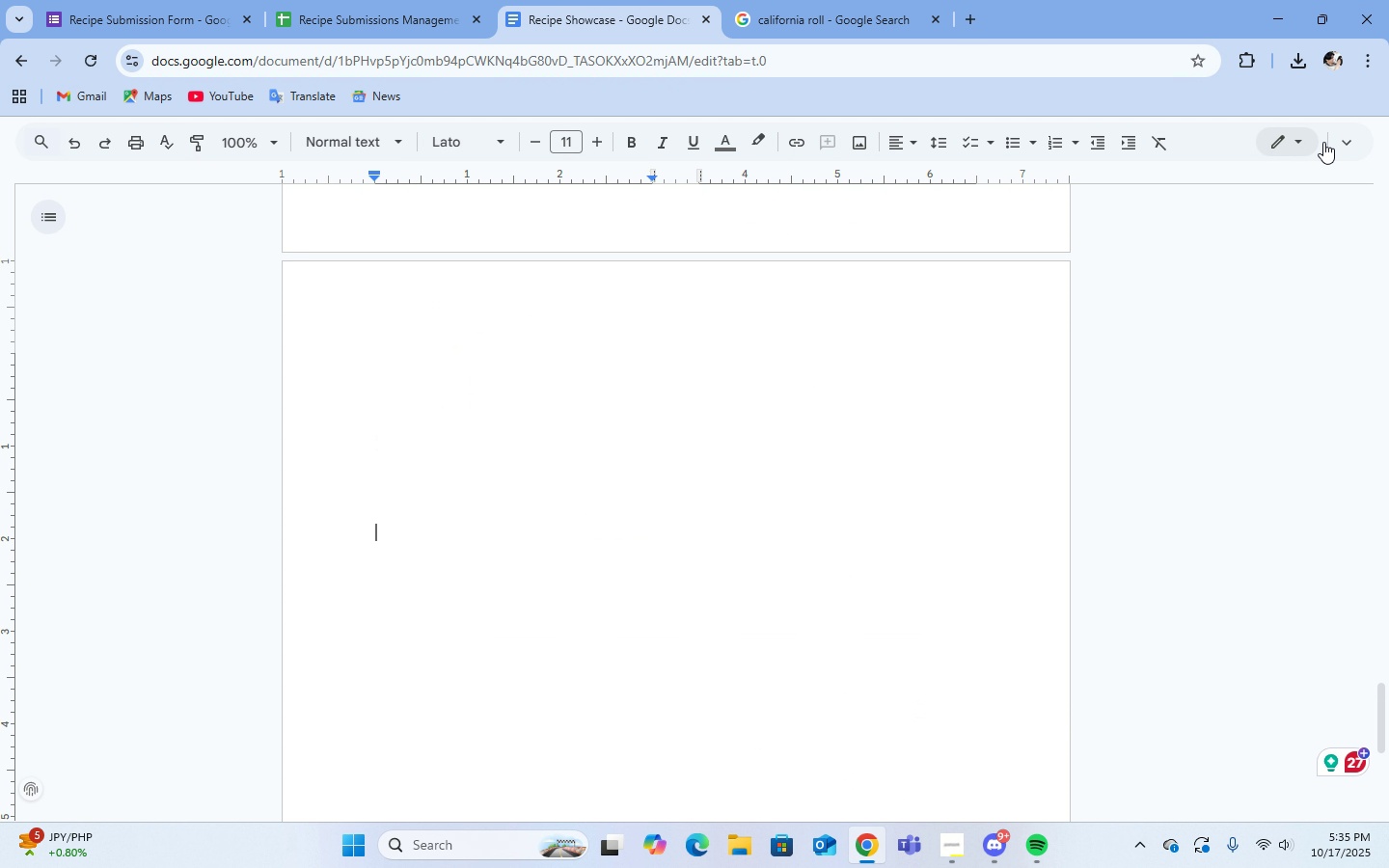 
left_click([1350, 142])
 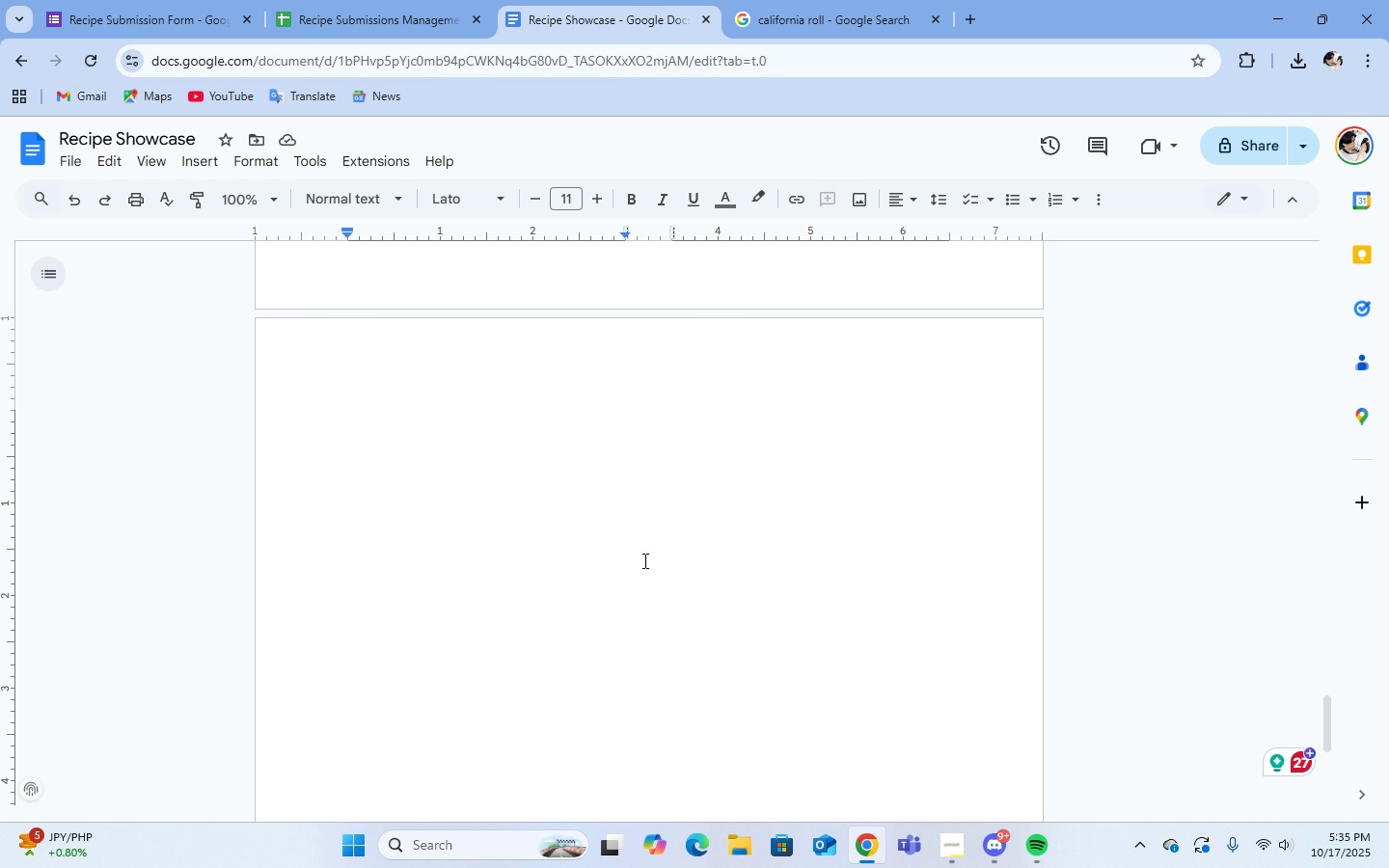 
scroll: coordinate [627, 601], scroll_direction: up, amount: 5.0
 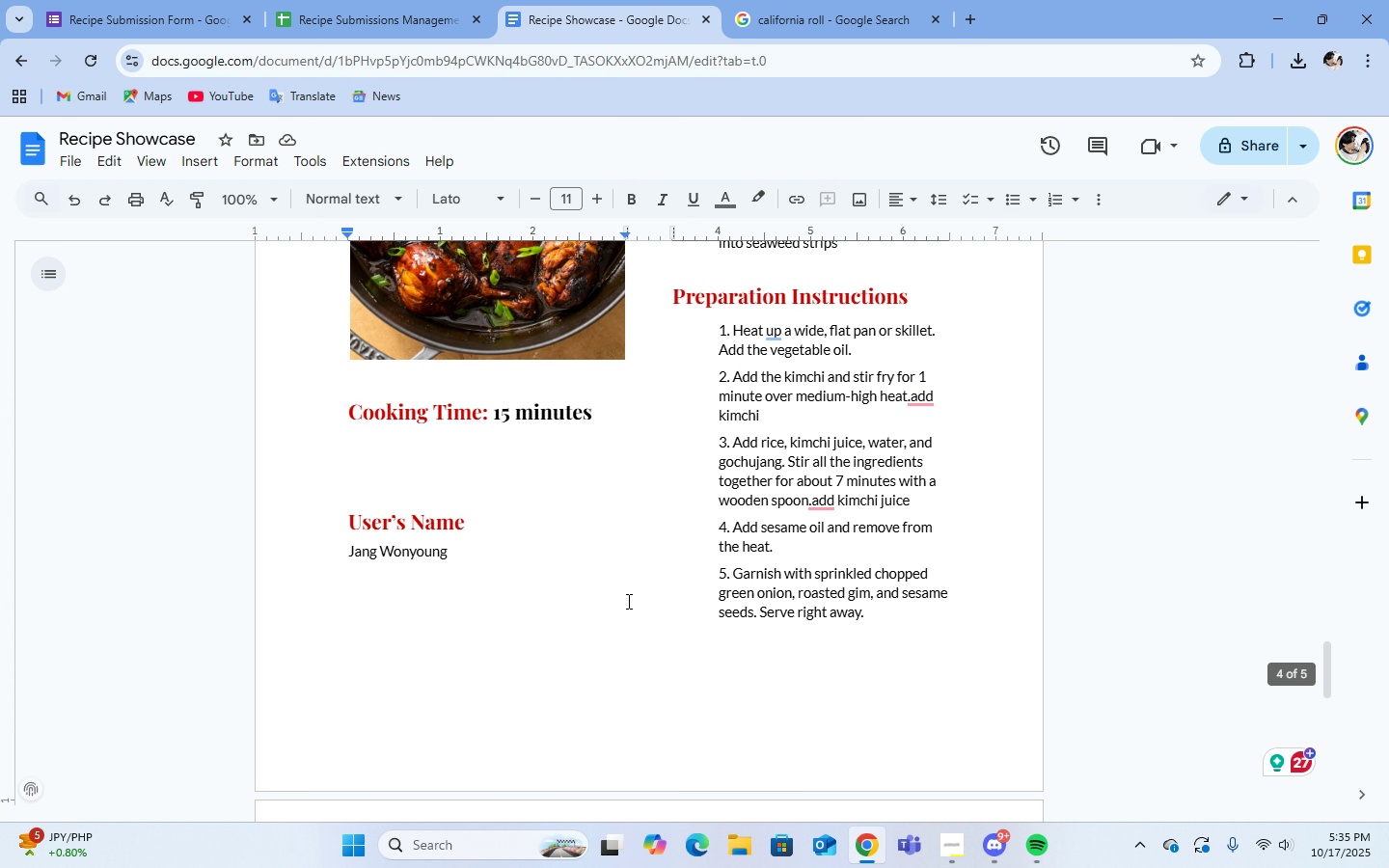 
scroll: coordinate [627, 601], scroll_direction: down, amount: 8.0
 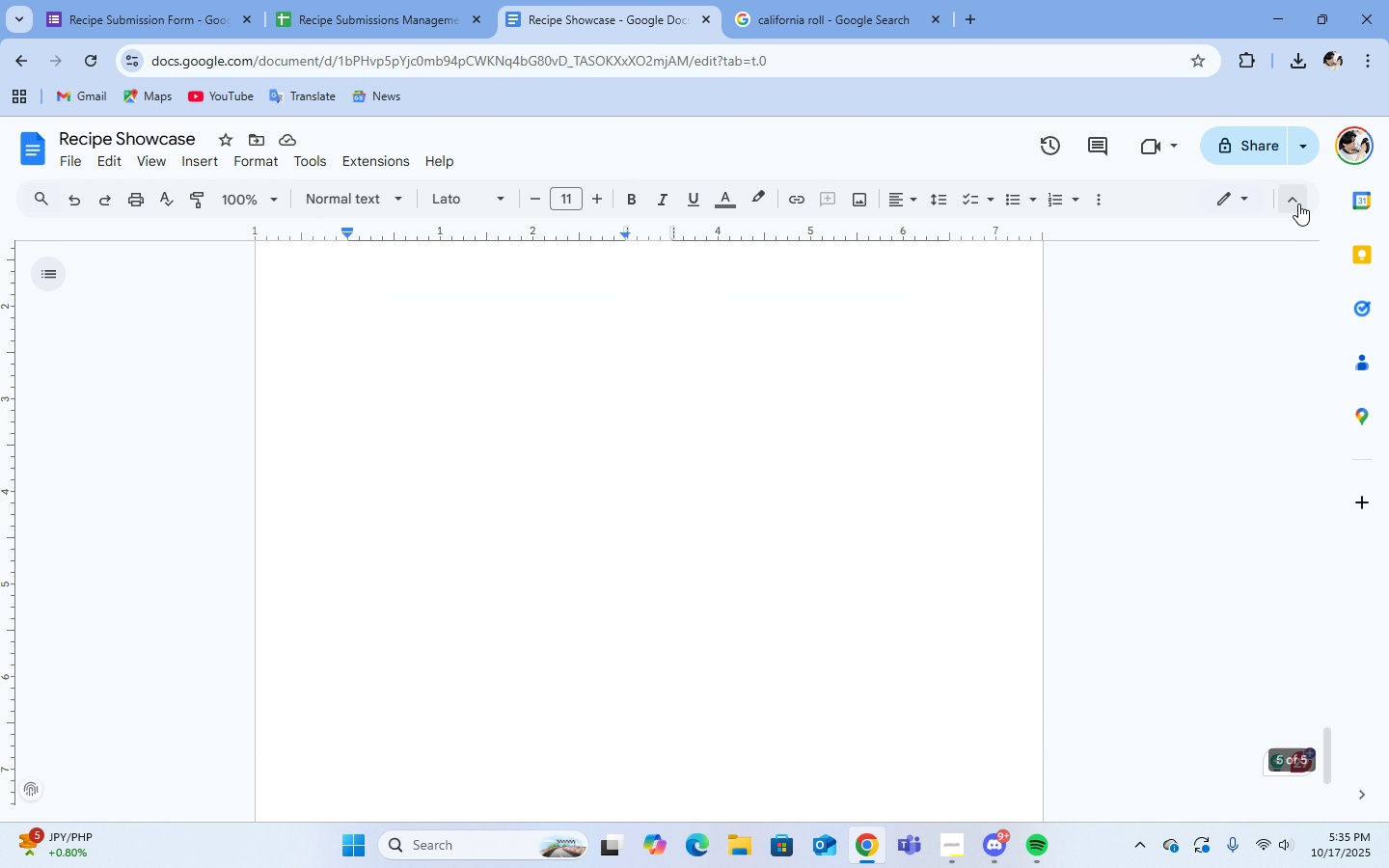 
left_click([1298, 203])
 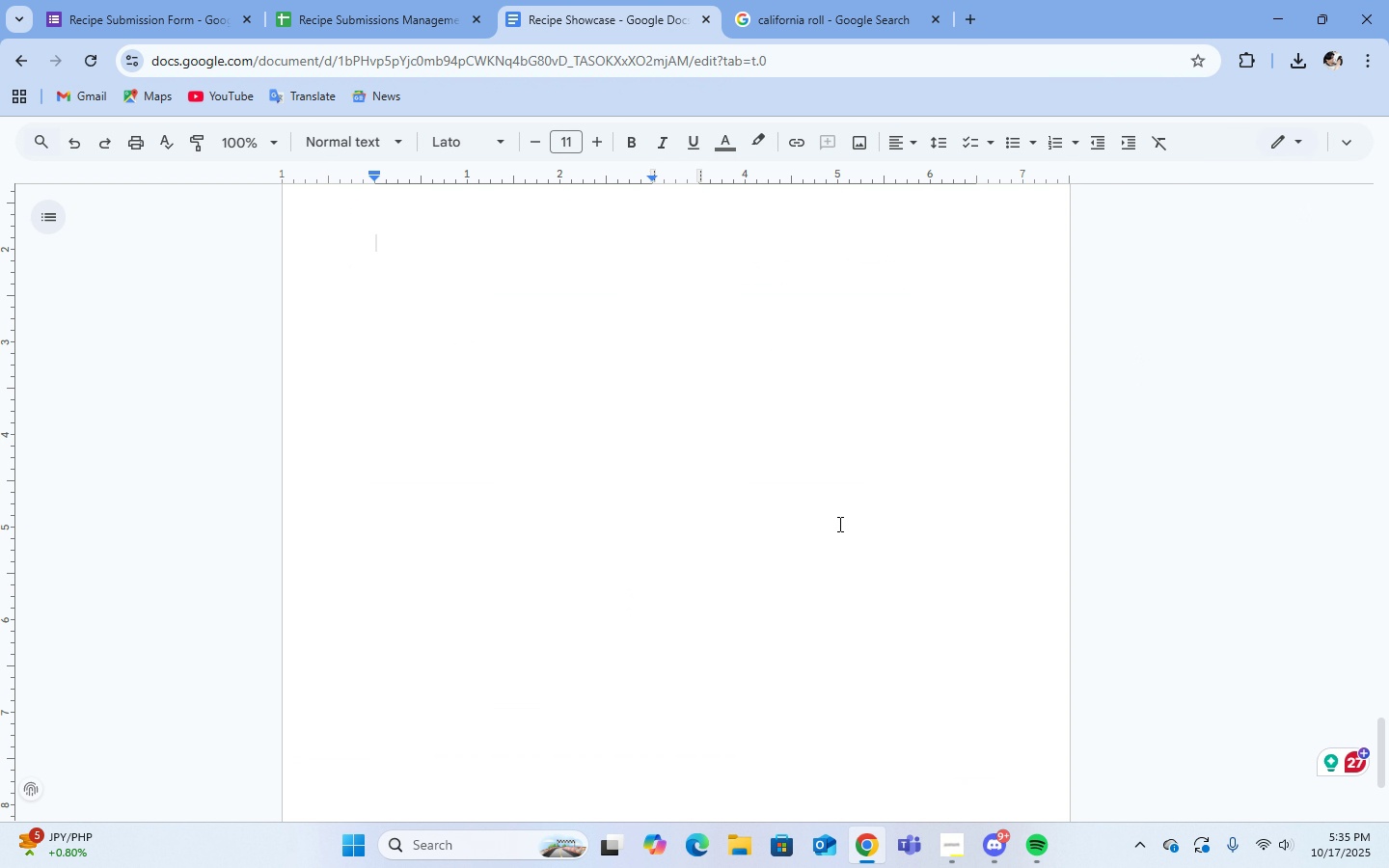 
scroll: coordinate [838, 522], scroll_direction: down, amount: 1.0
 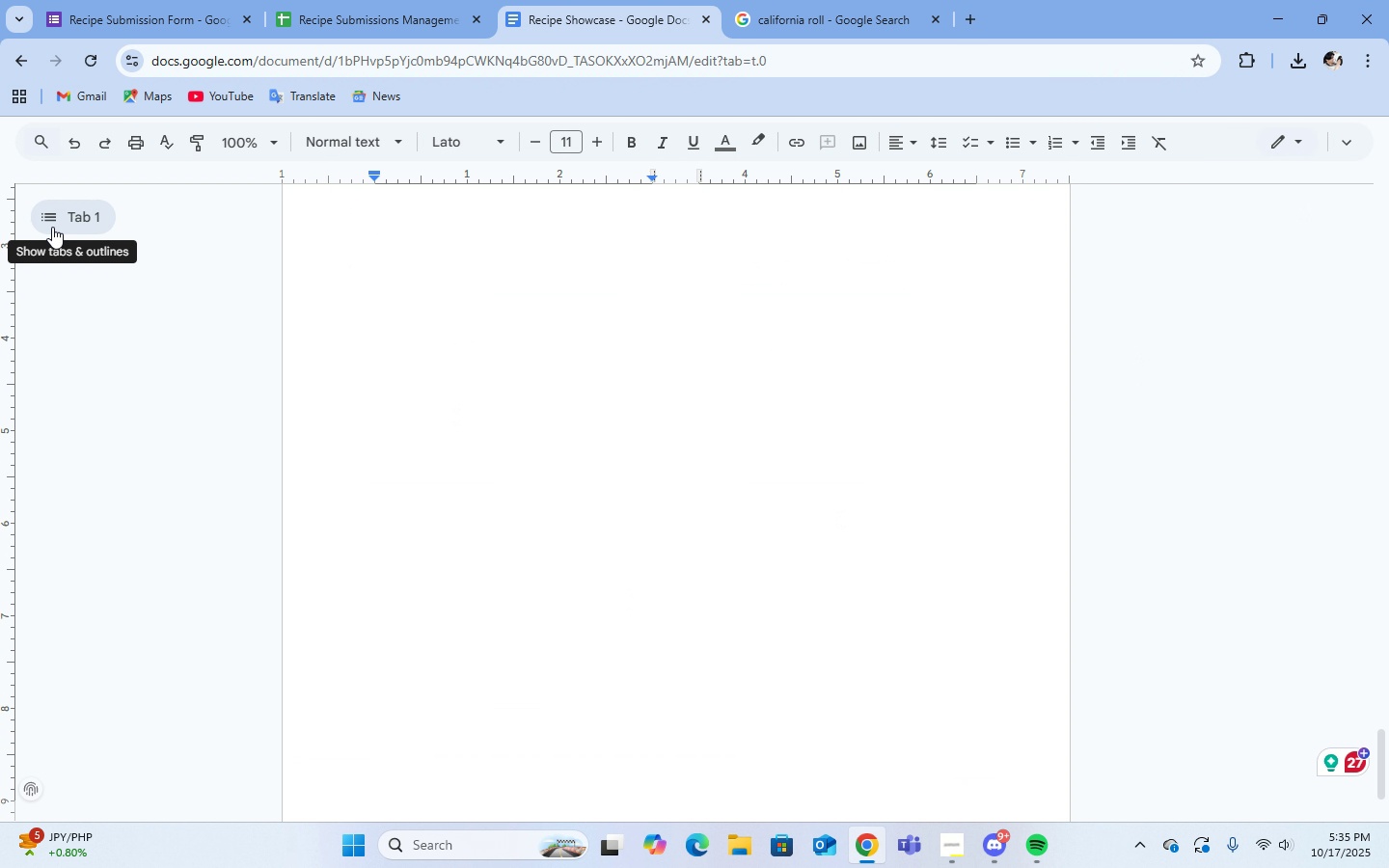 
left_click([52, 227])
 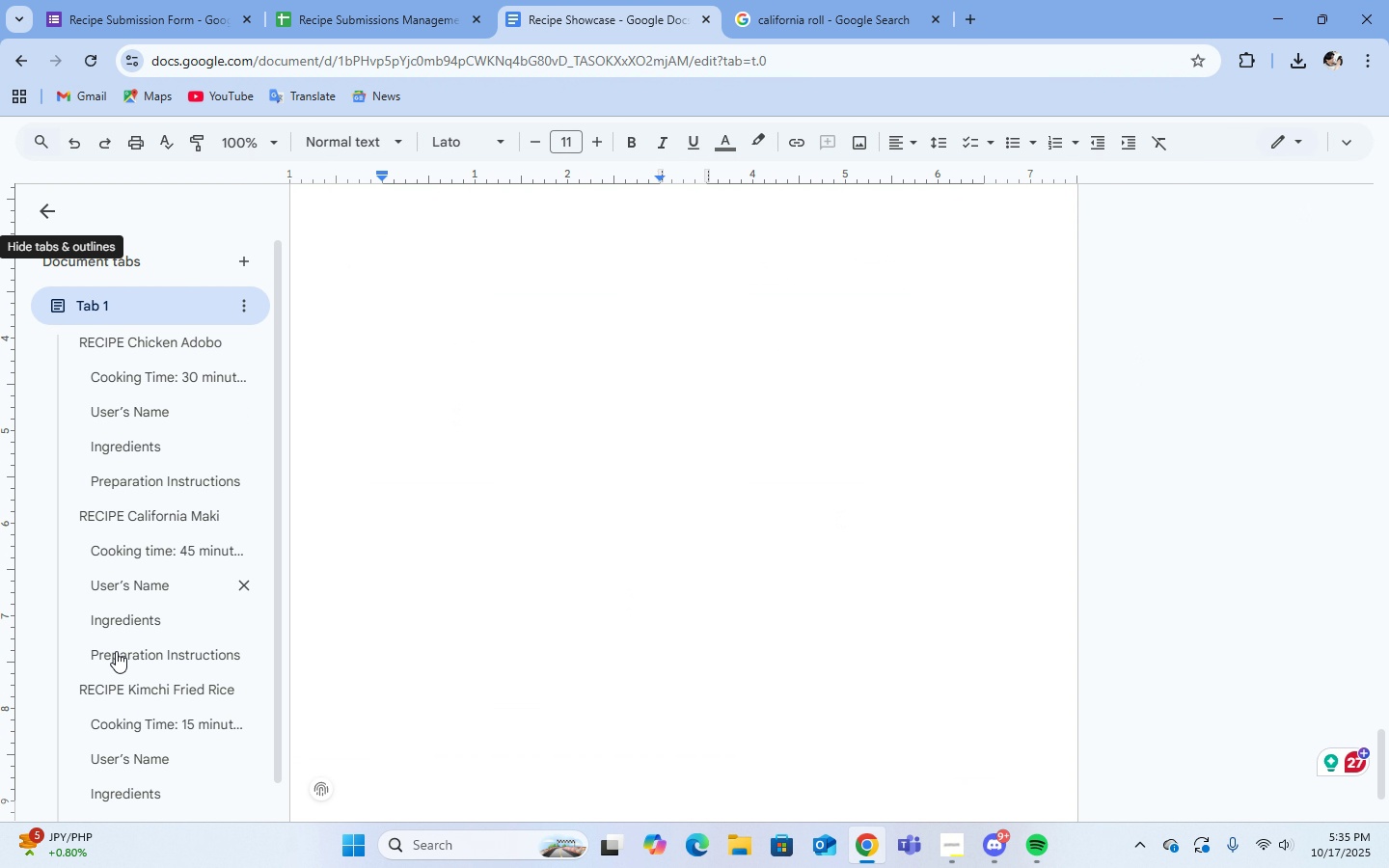 
scroll: coordinate [230, 692], scroll_direction: down, amount: 6.0
 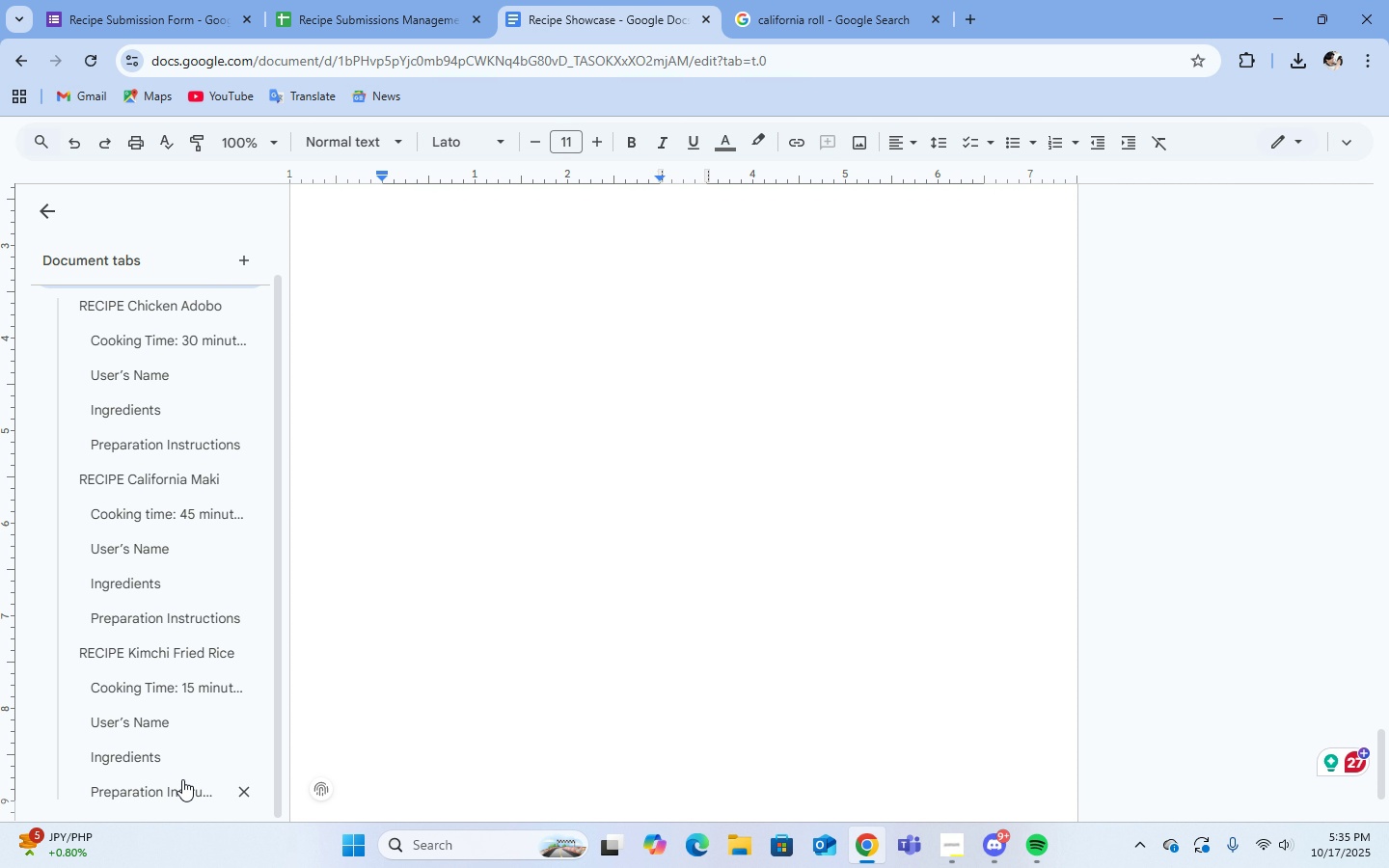 
scroll: coordinate [706, 618], scroll_direction: up, amount: 48.0
 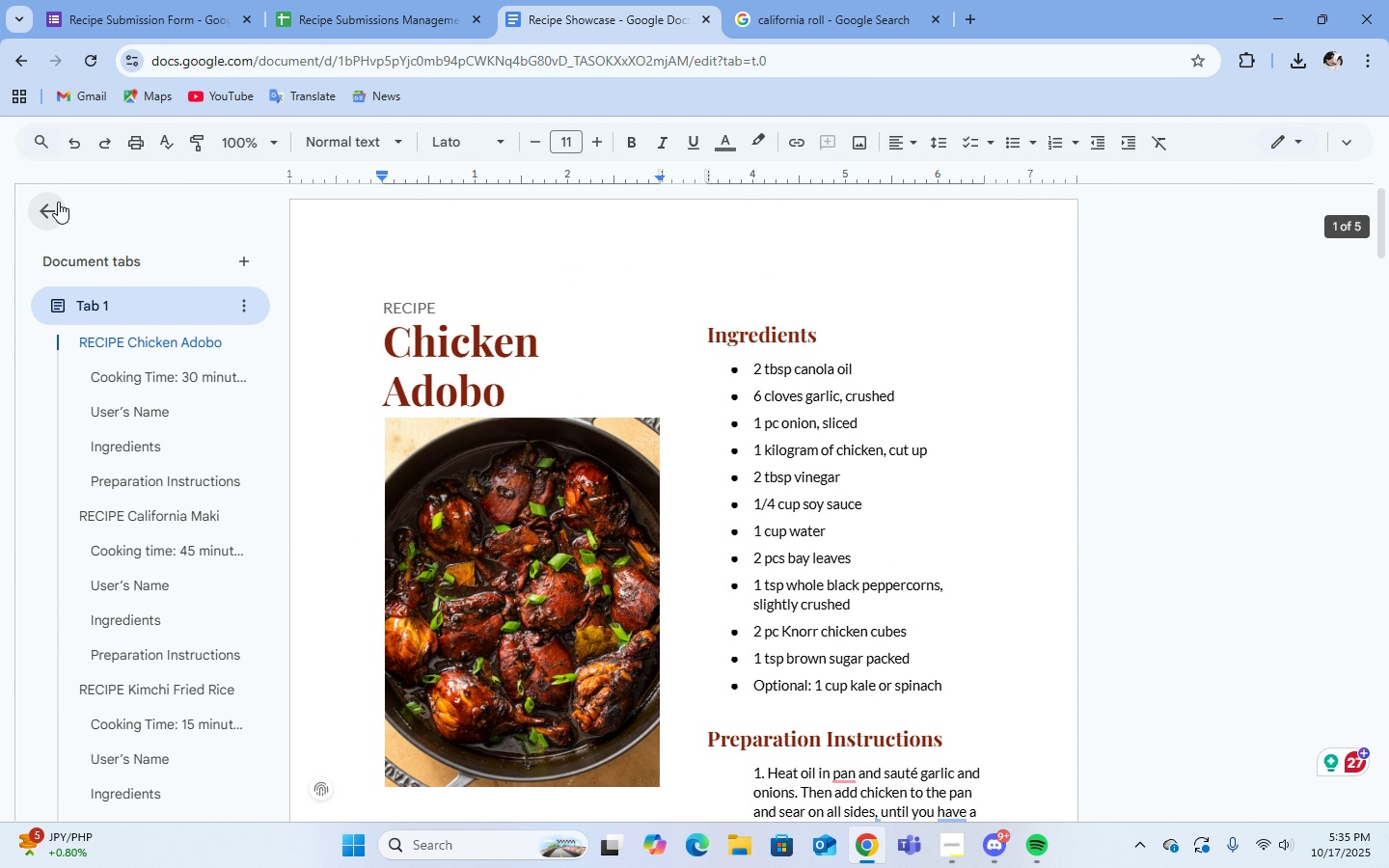 
double_click([58, 202])
 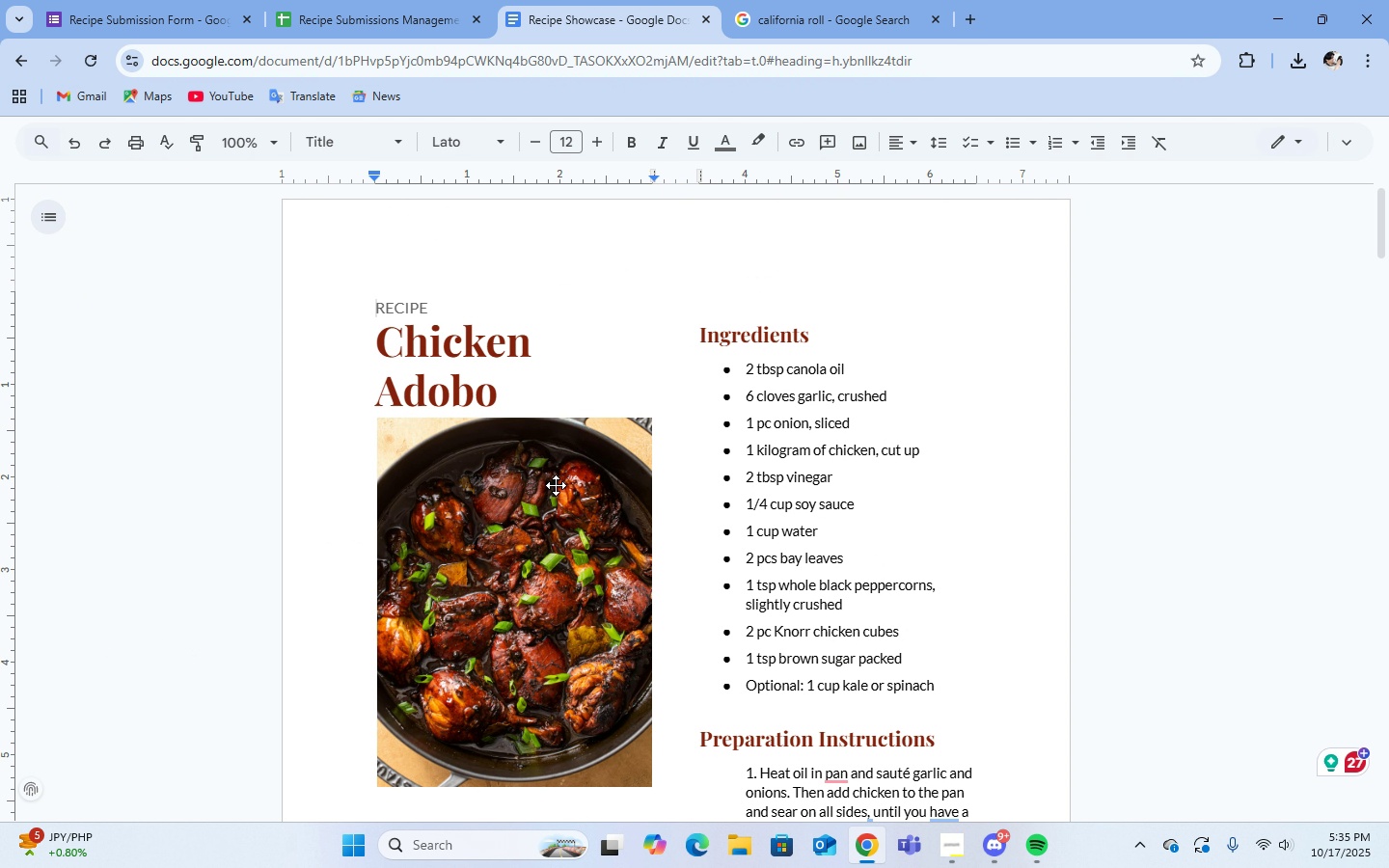 
scroll: coordinate [1081, 464], scroll_direction: up, amount: 16.0
 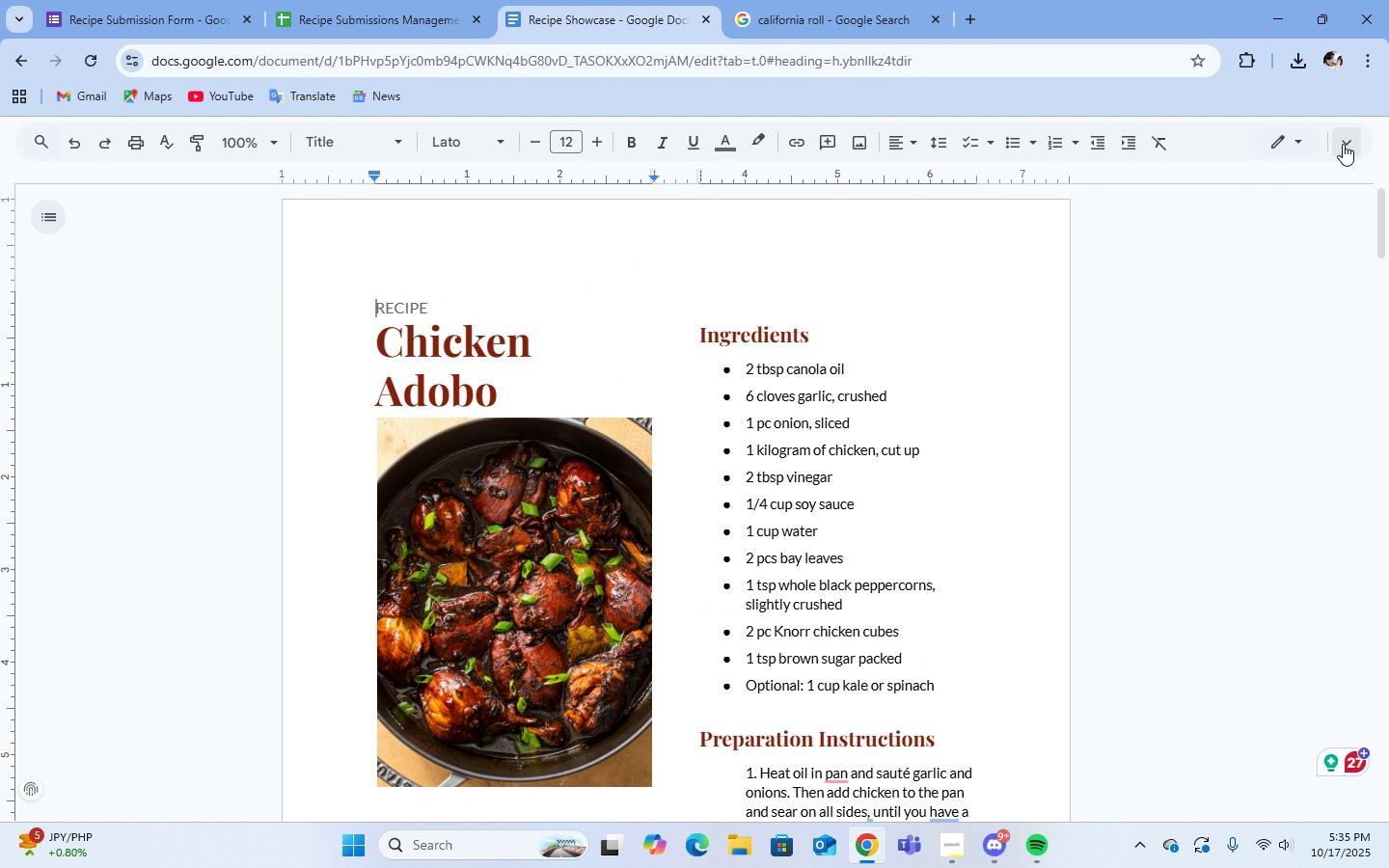 
left_click([1343, 144])
 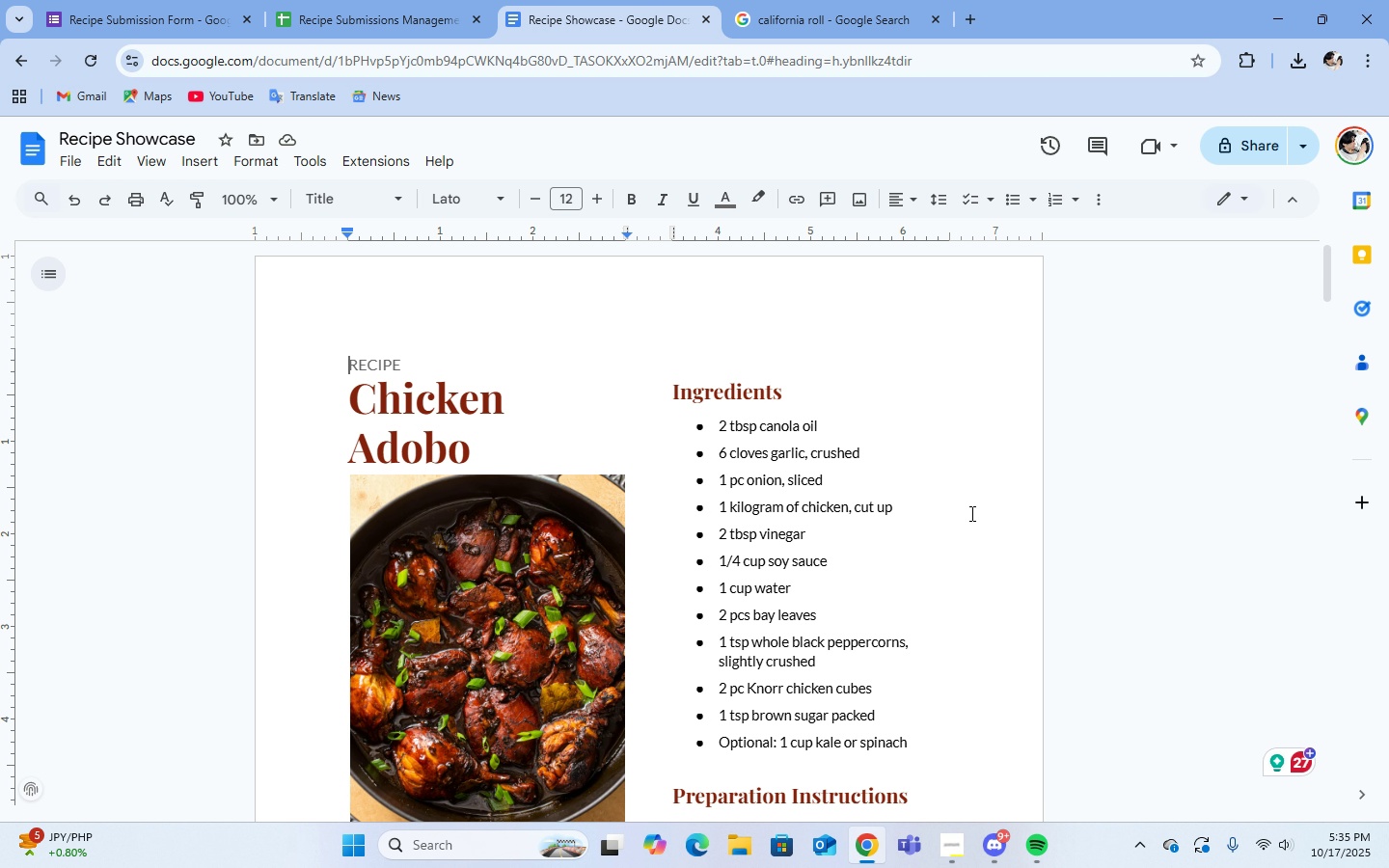 
scroll: coordinate [970, 513], scroll_direction: up, amount: 4.0
 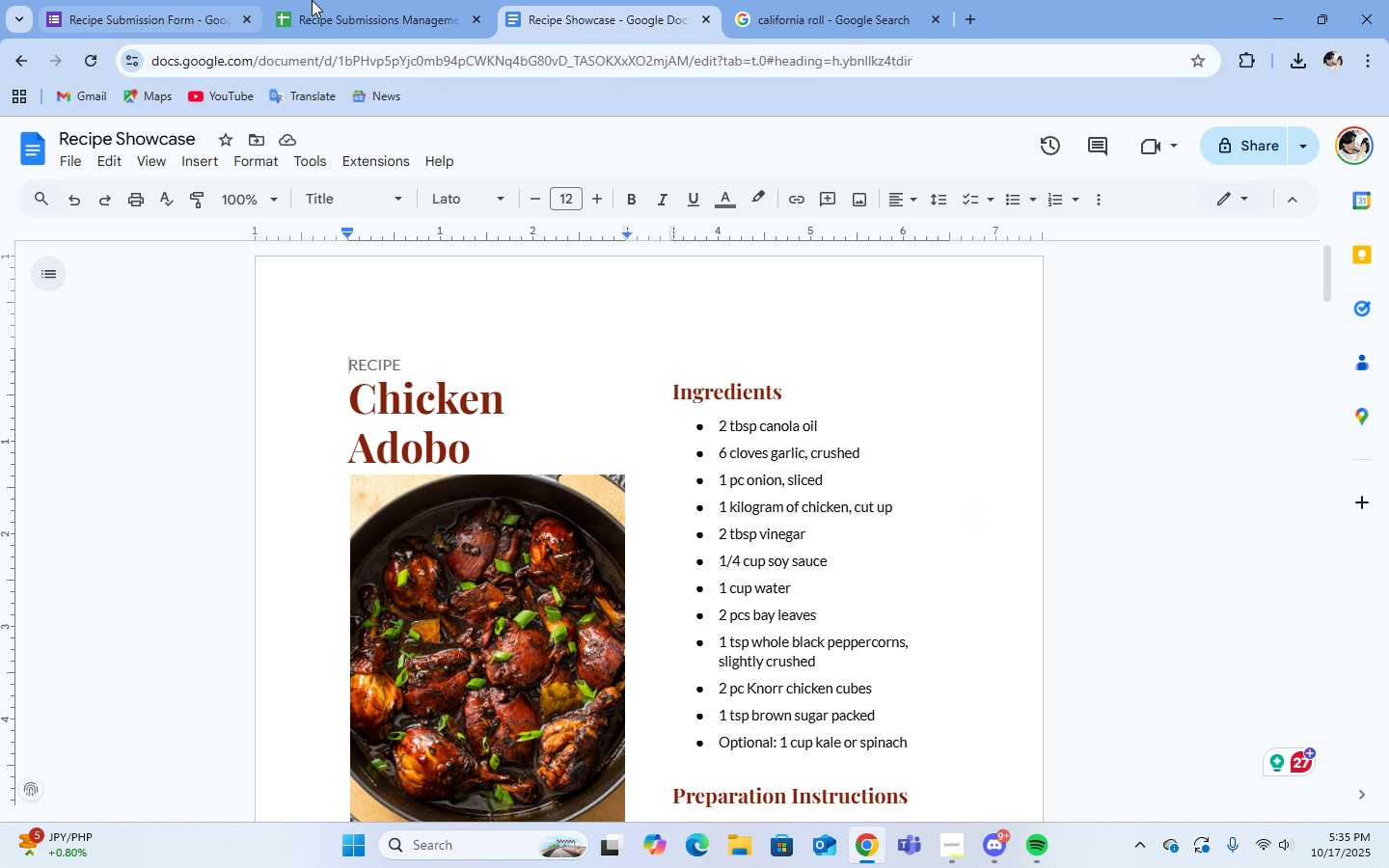 
left_click([335, 3])
 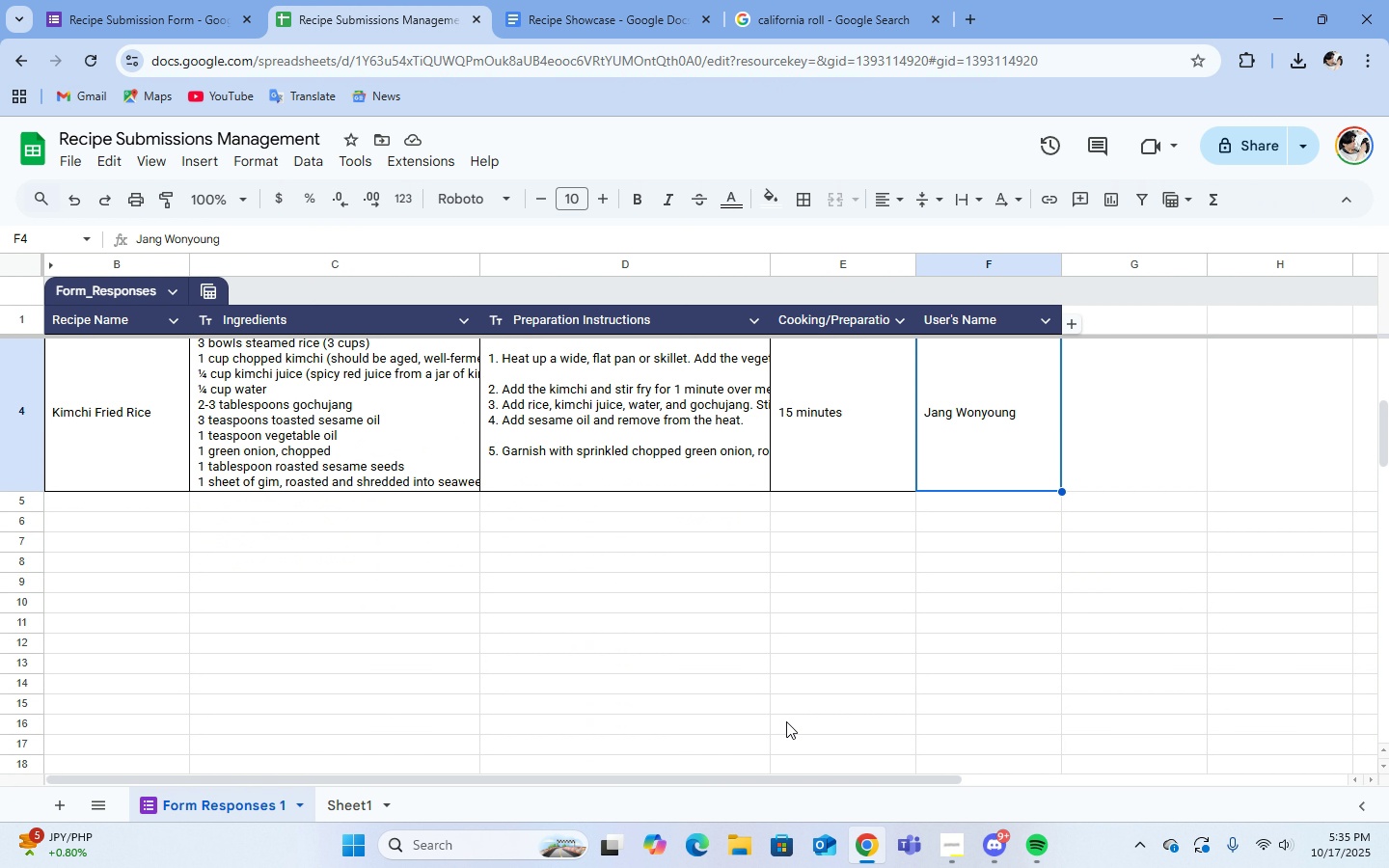 
scroll: coordinate [786, 721], scroll_direction: down, amount: 1.0
 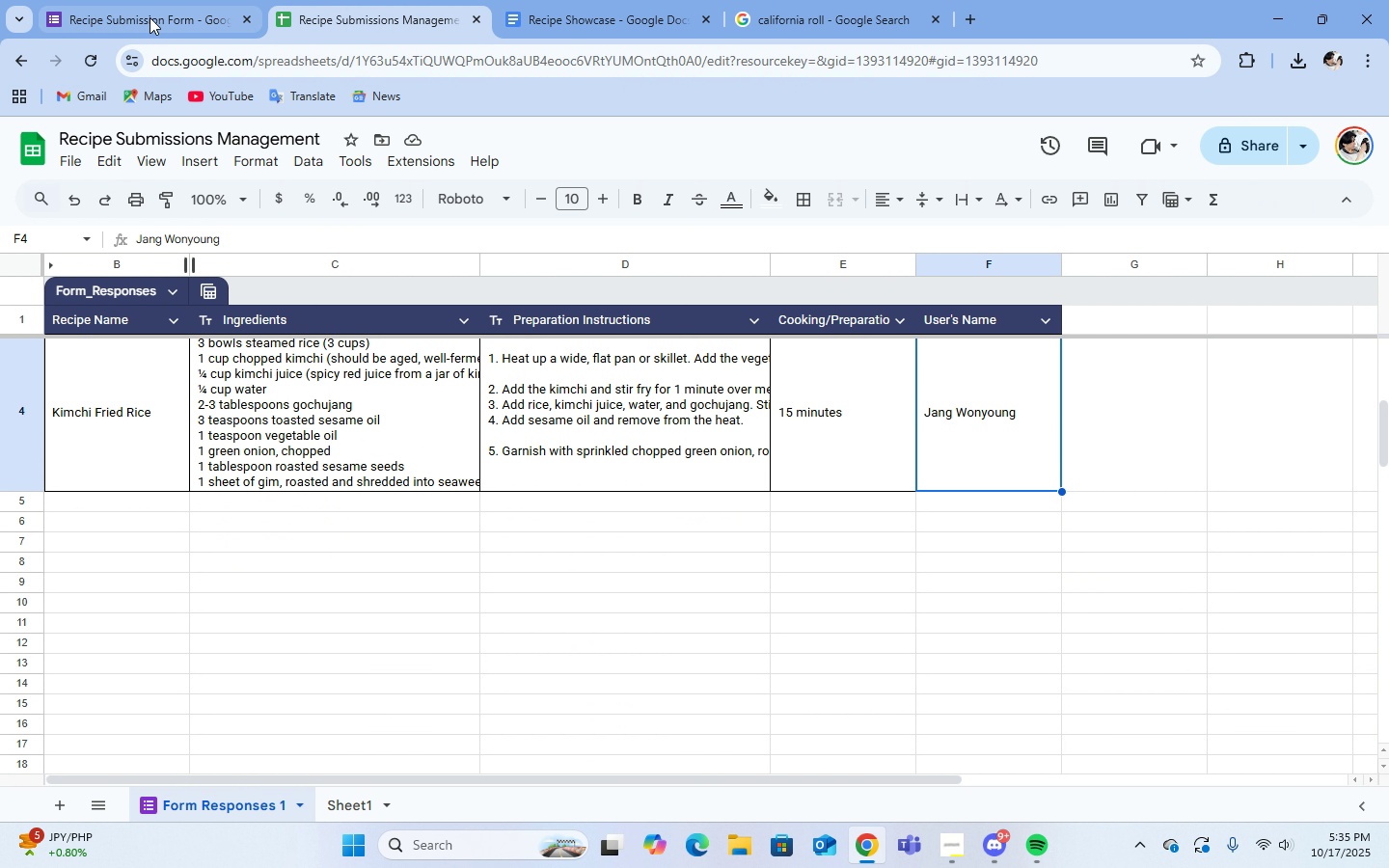 
left_click([150, 17])
 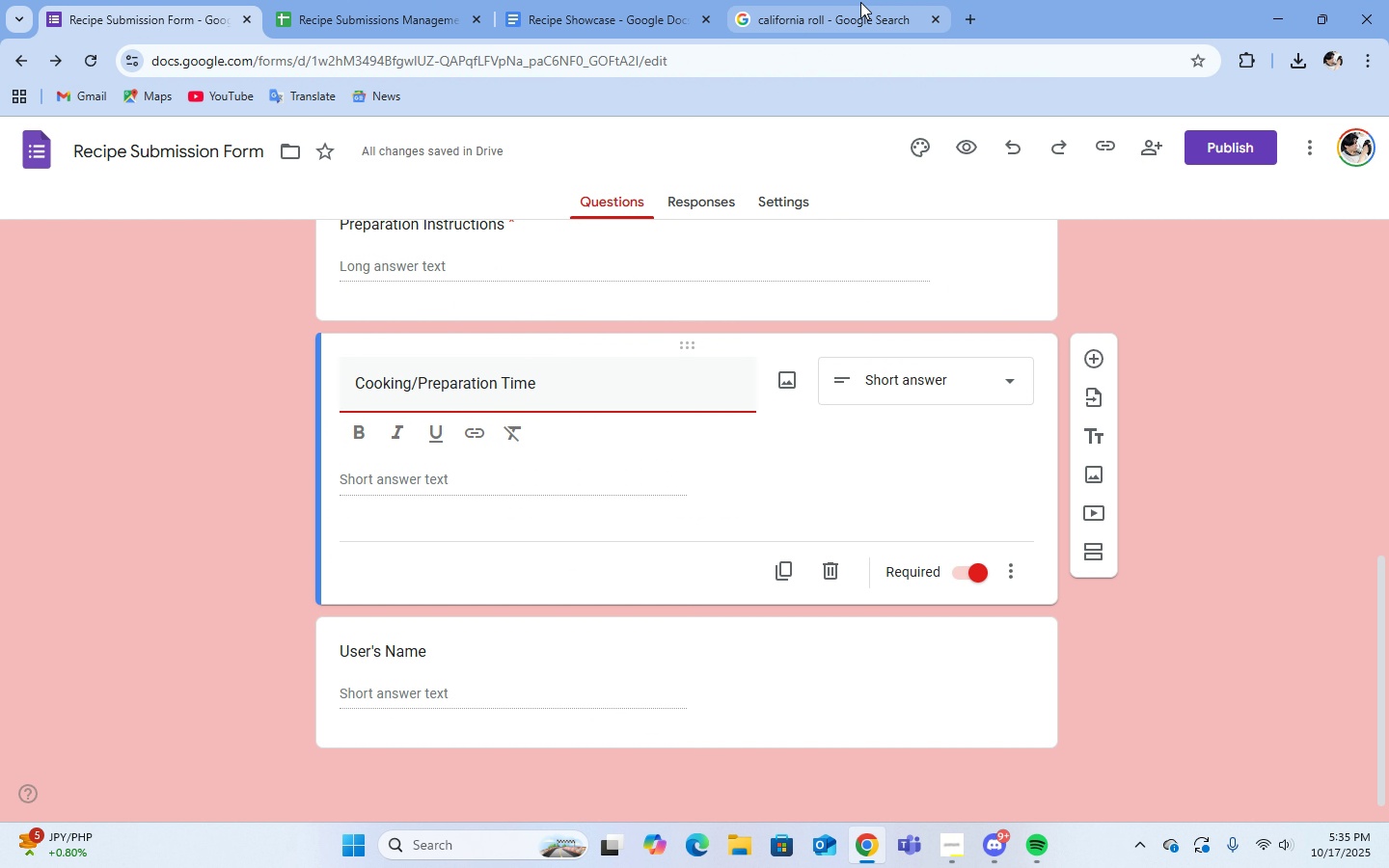 
middle_click([860, 2])
 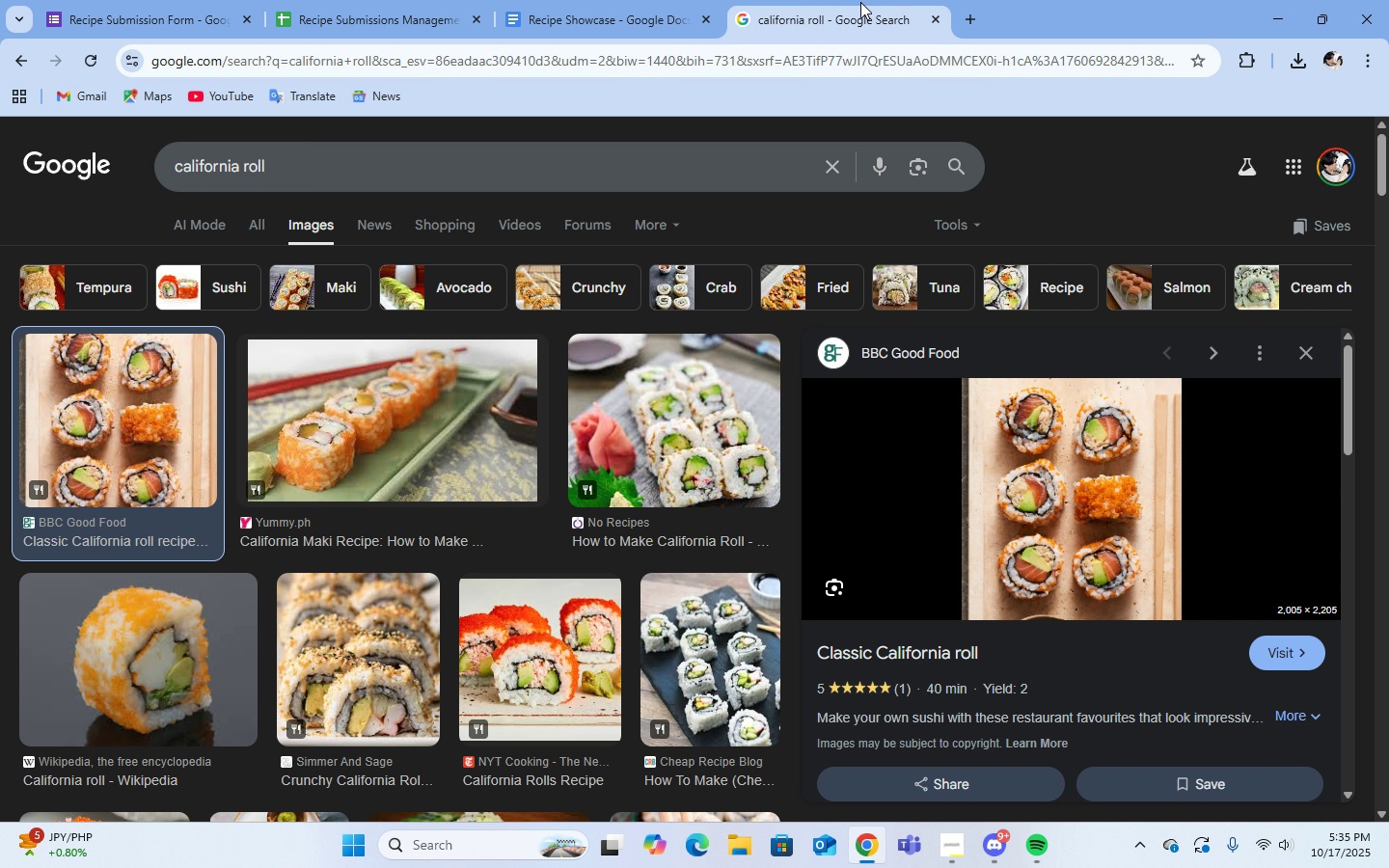 
double_click([860, 2])
 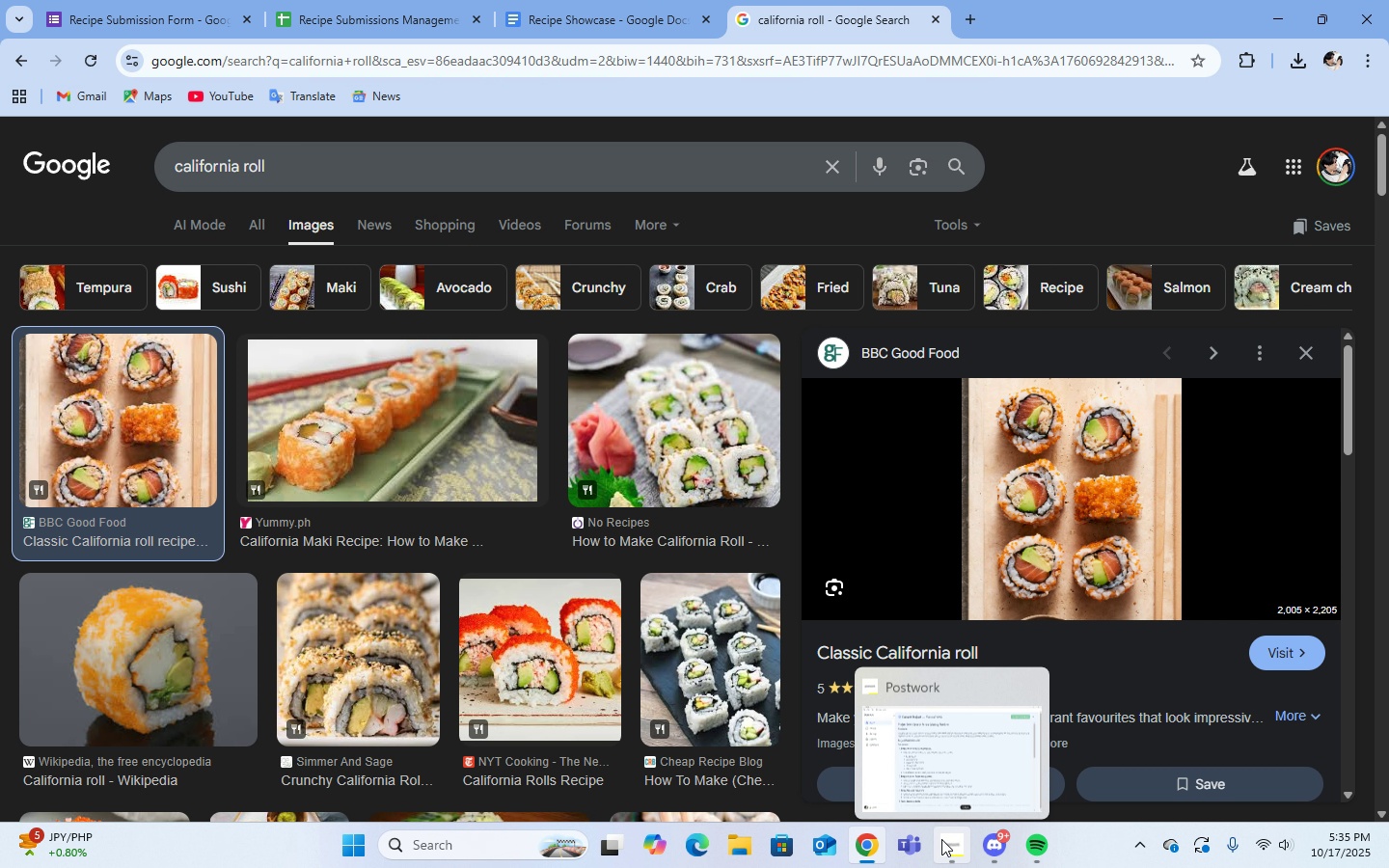 
left_click([912, 736])